 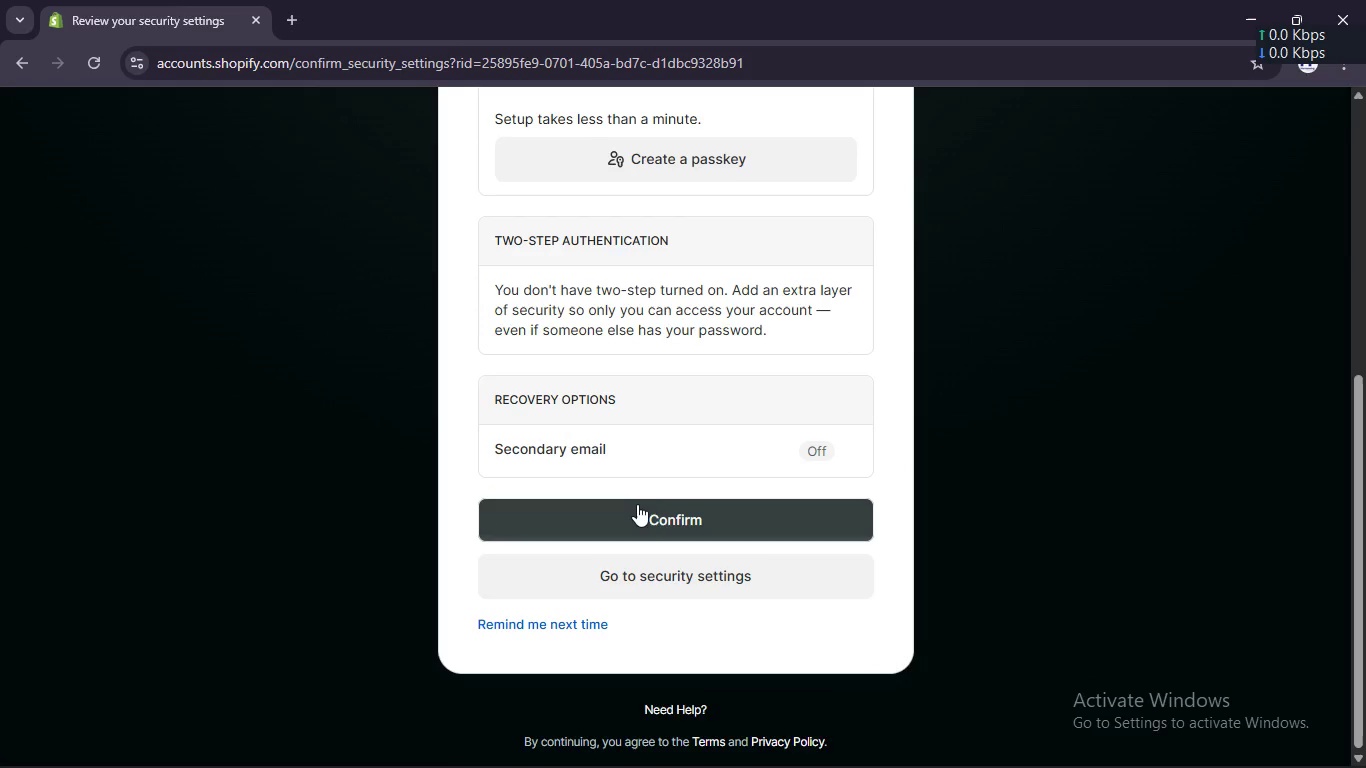 
left_click([285, 12])
 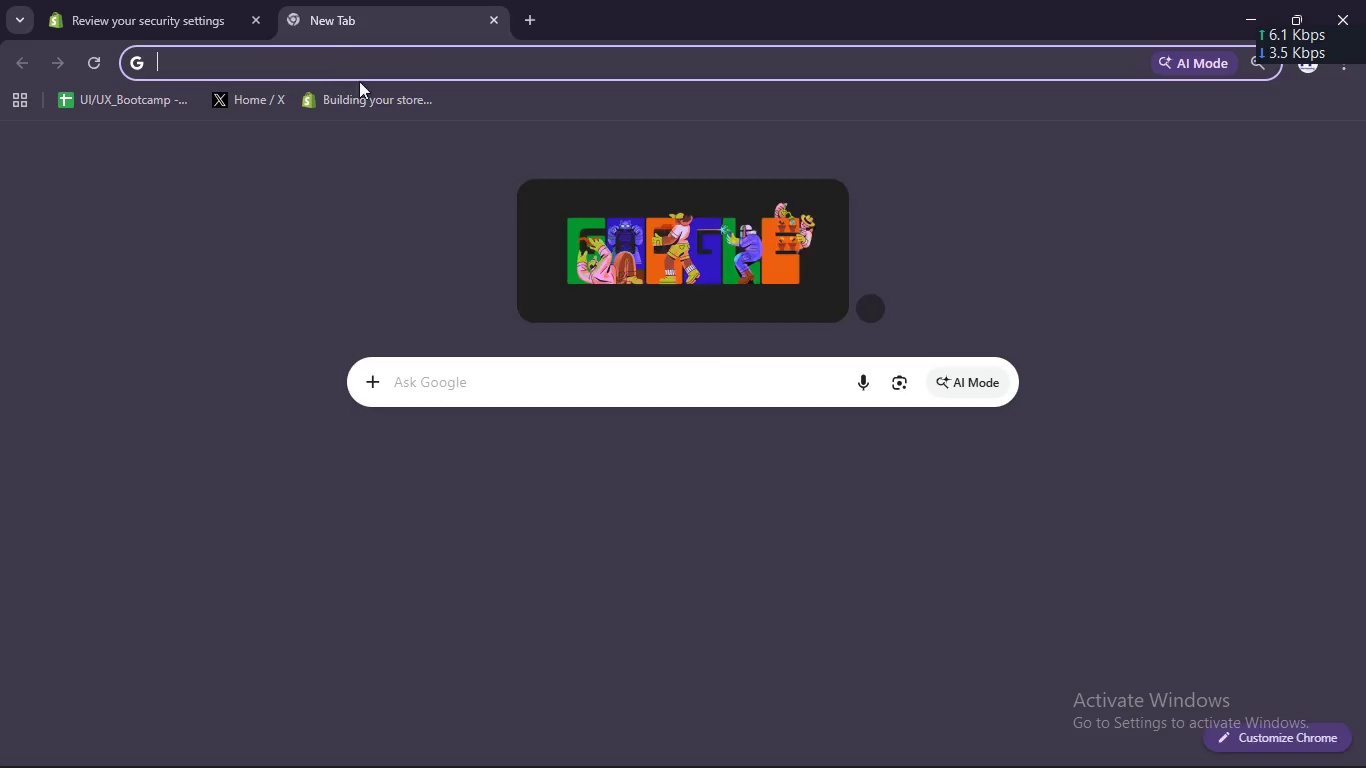 
left_click([361, 100])
 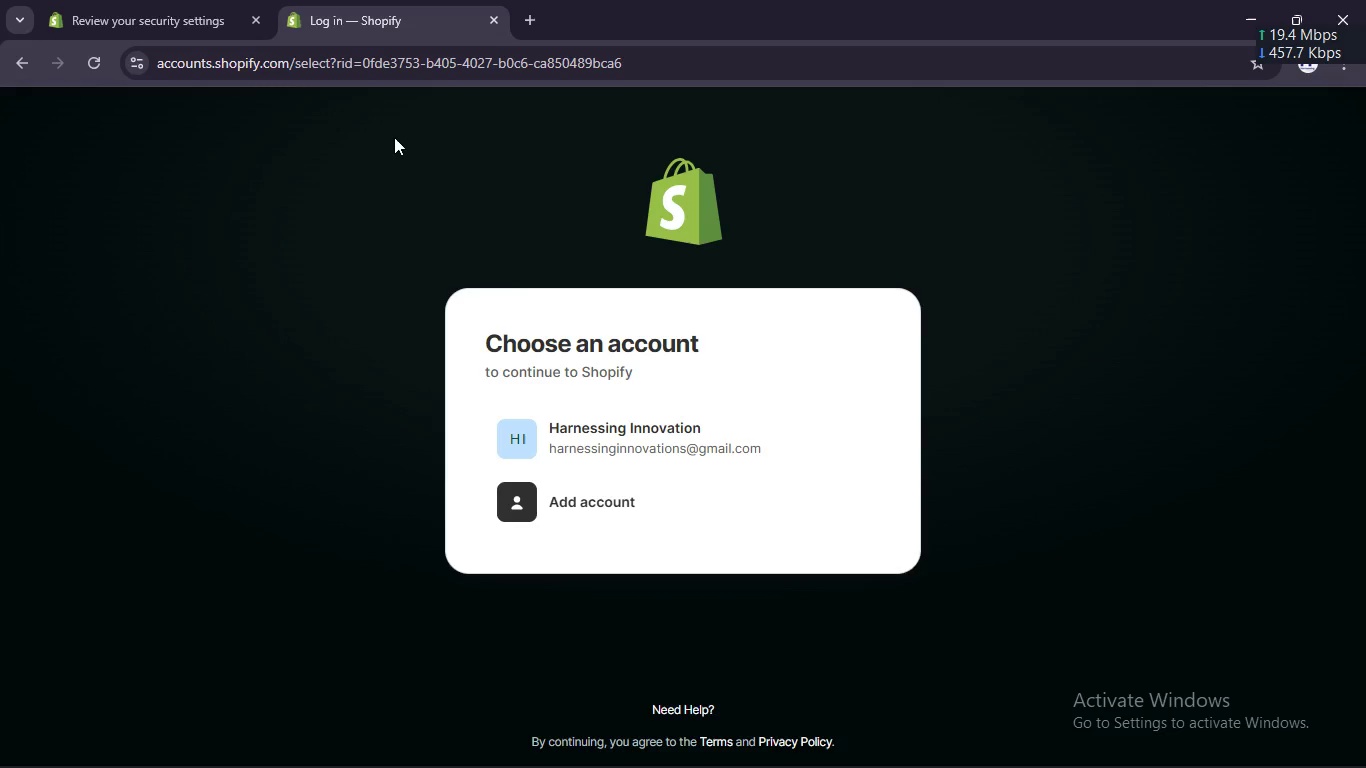 
wait(8.91)
 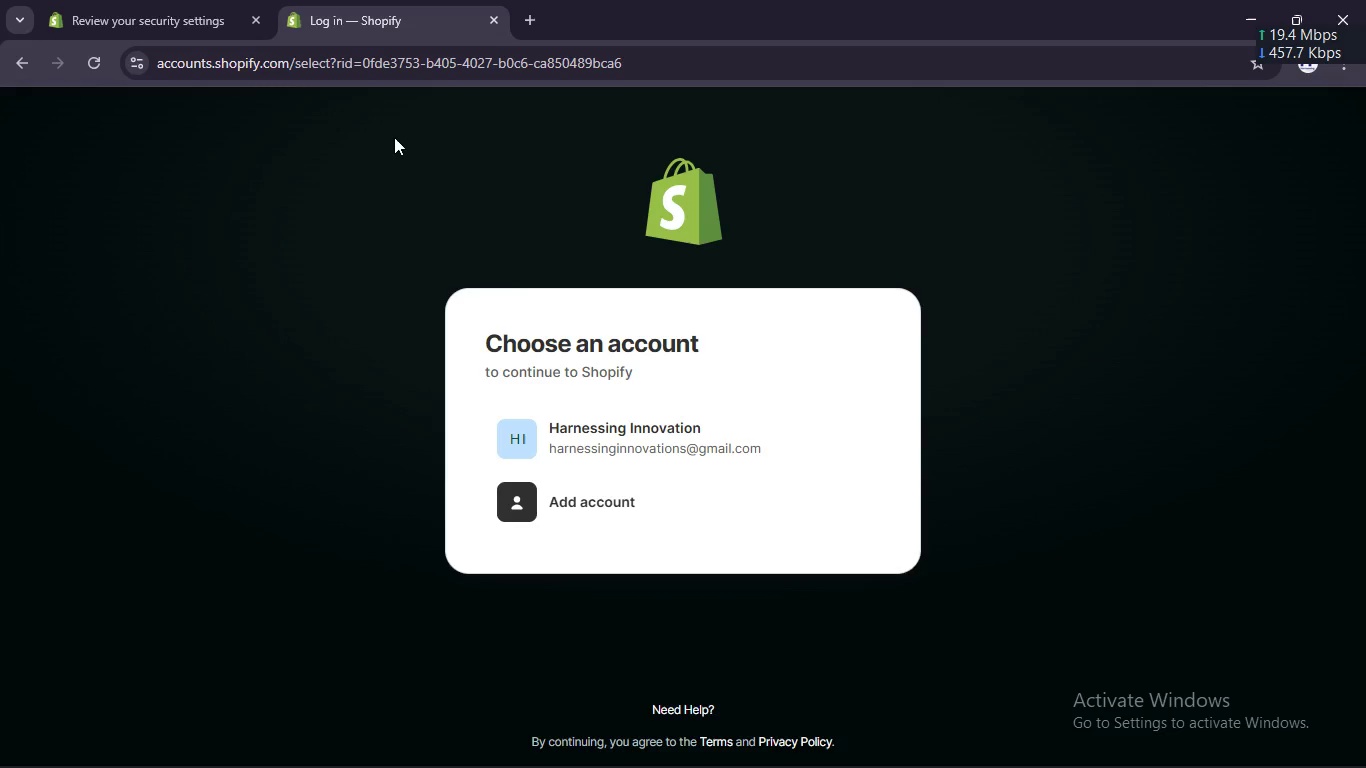 
left_click([706, 440])
 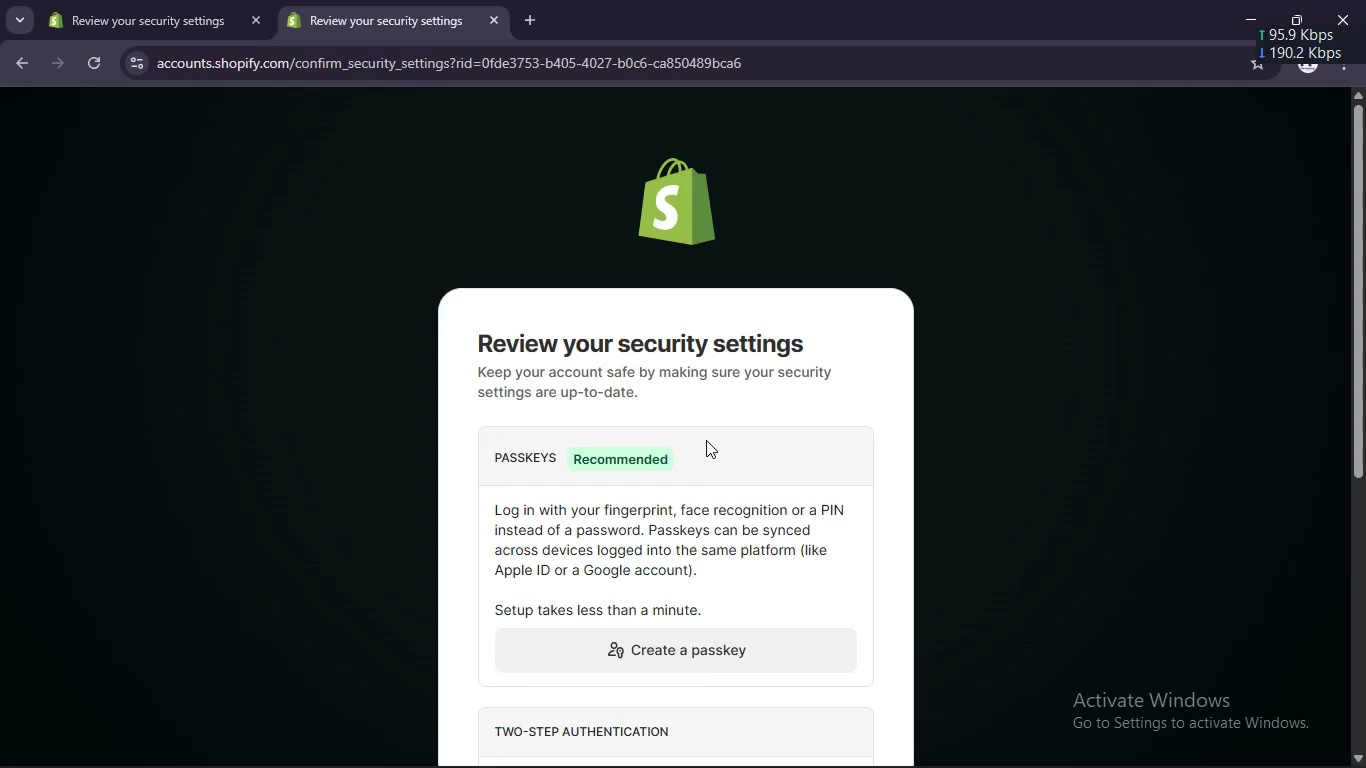 
scroll: coordinate [706, 440], scroll_direction: down, amount: 6.0
 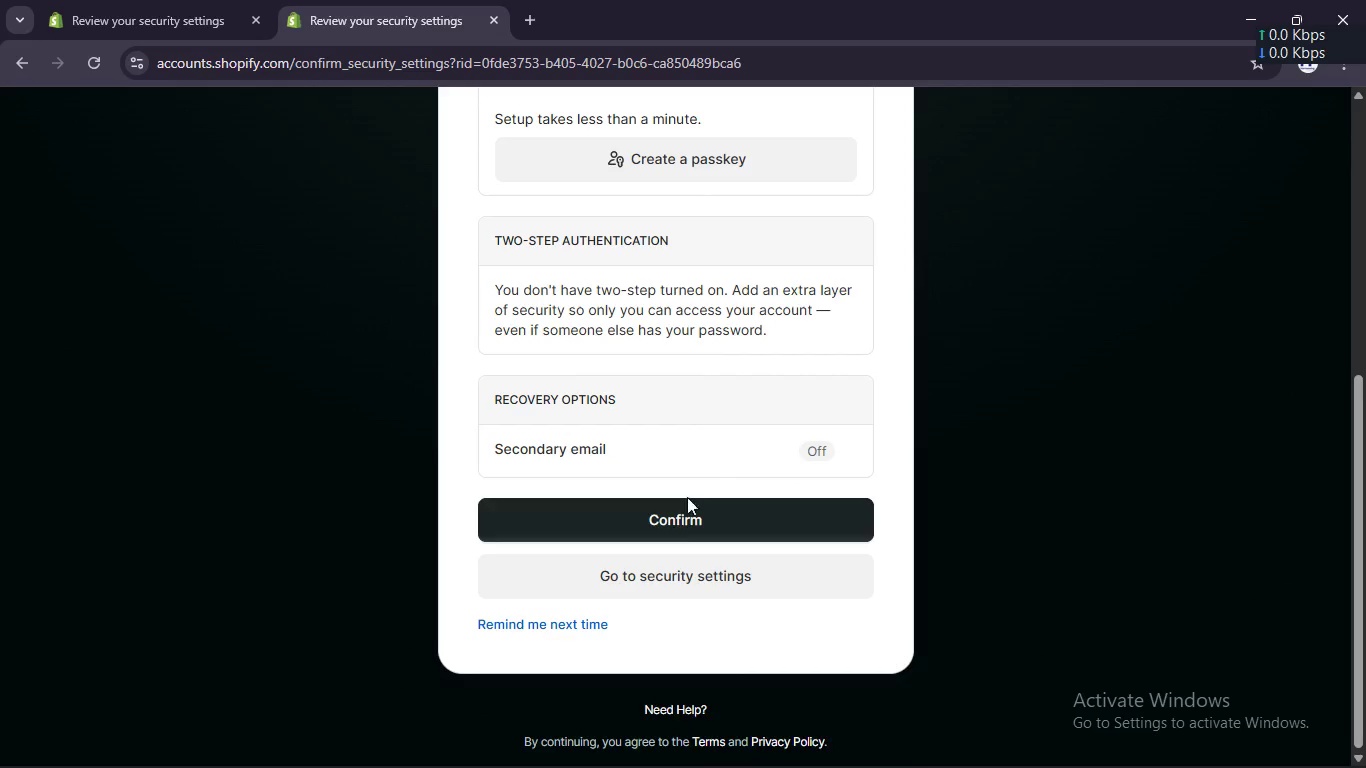 
left_click([674, 526])
 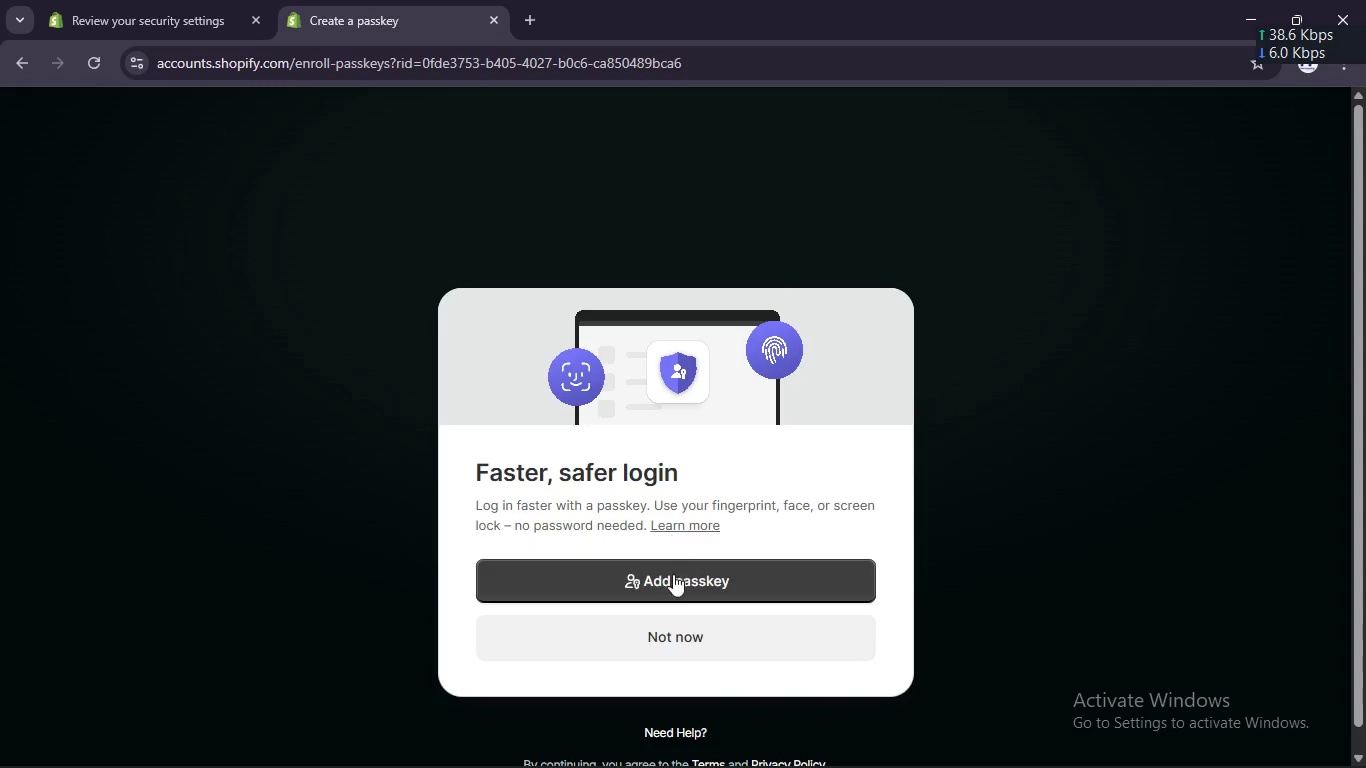 
left_click([669, 637])
 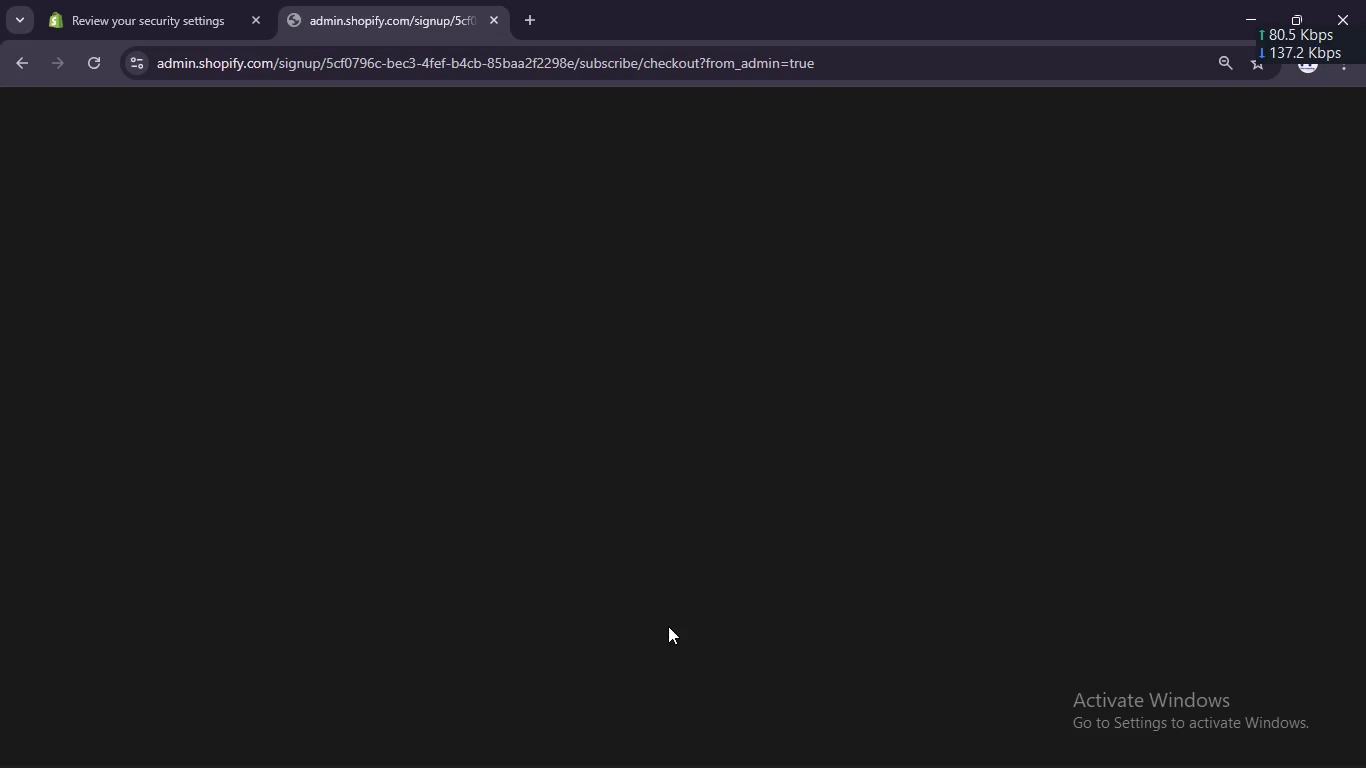 
wait(8.19)
 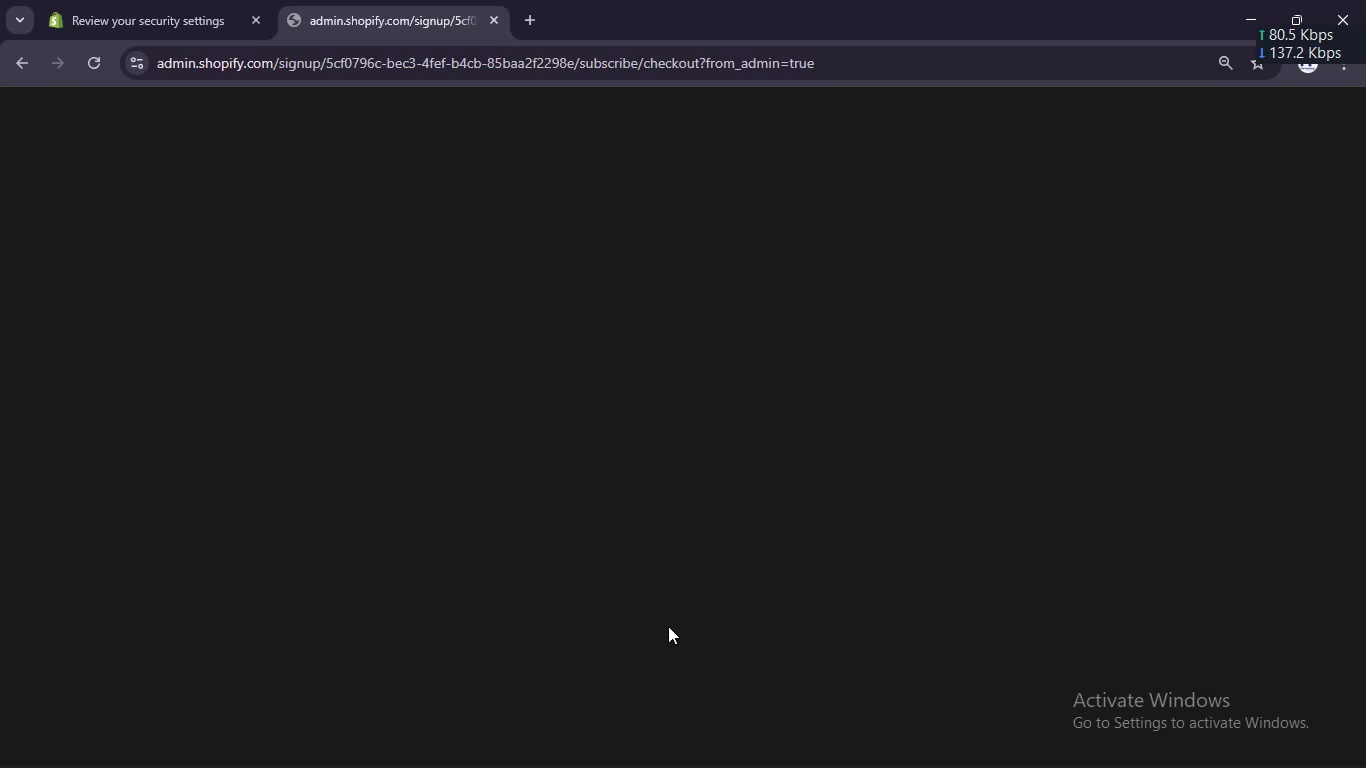 
left_click([756, 339])
 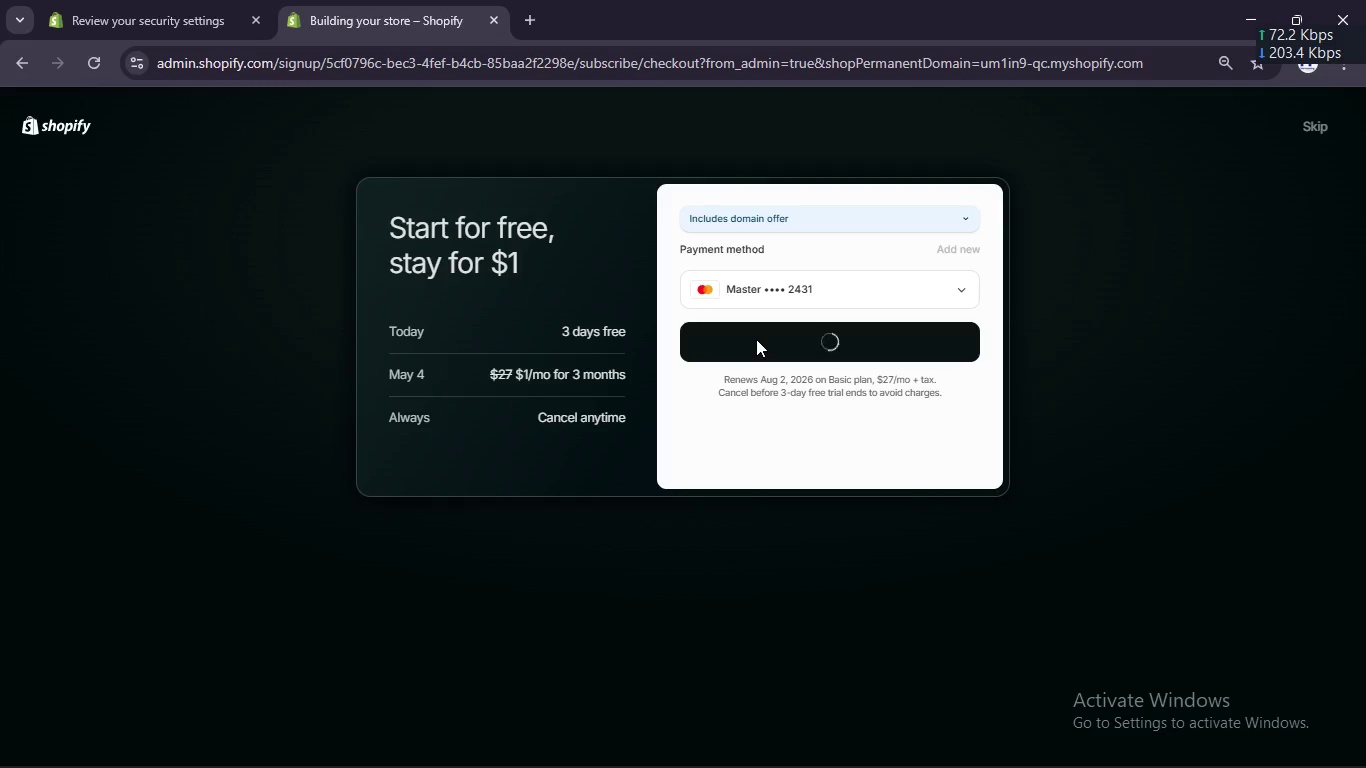 
wait(14.98)
 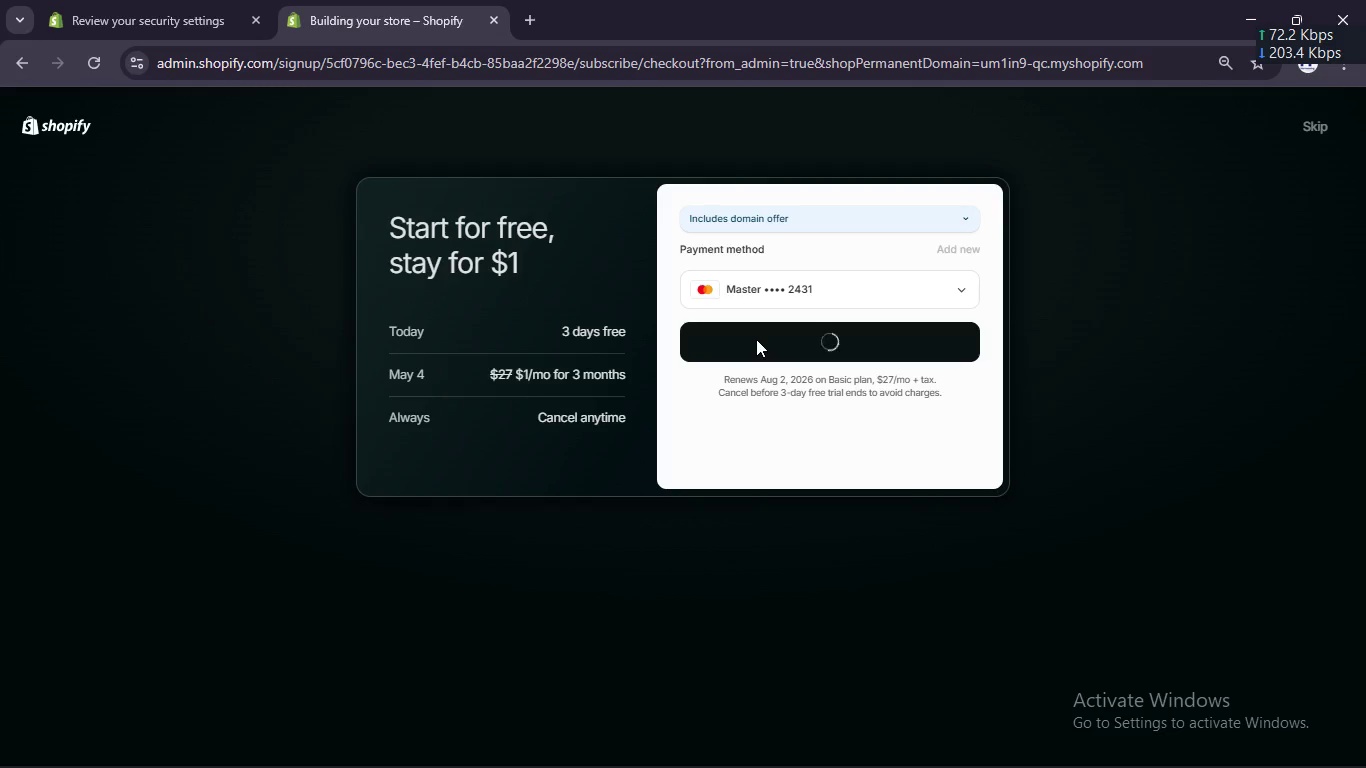 
left_click([389, 623])
 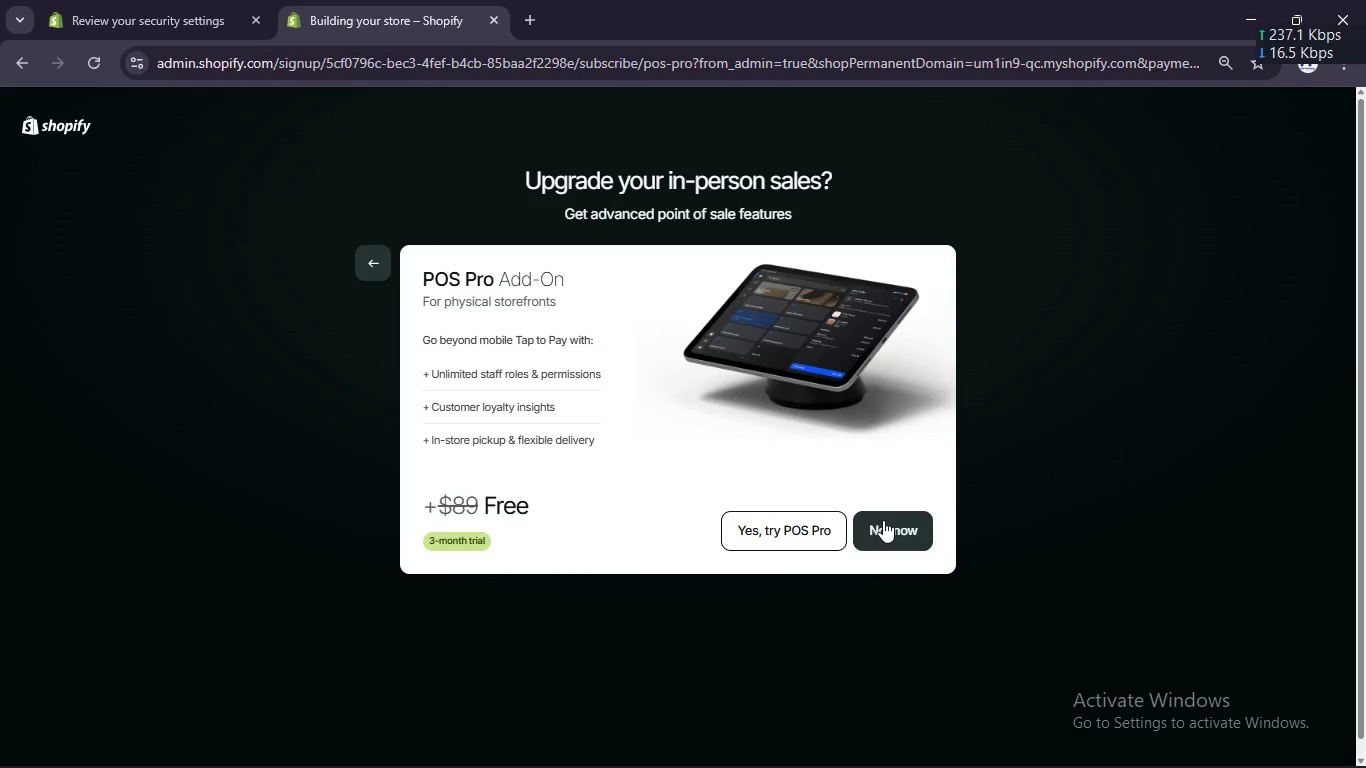 
wait(7.41)
 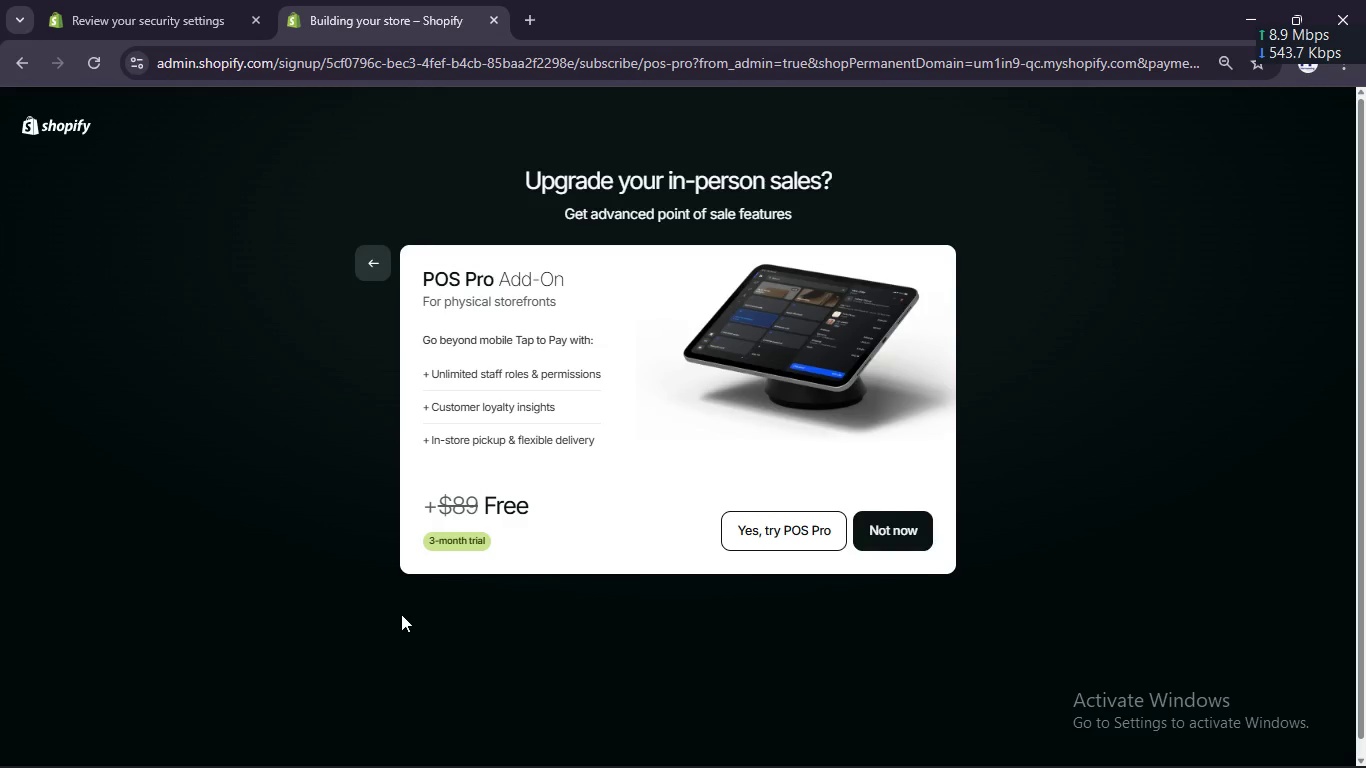 
left_click([883, 520])
 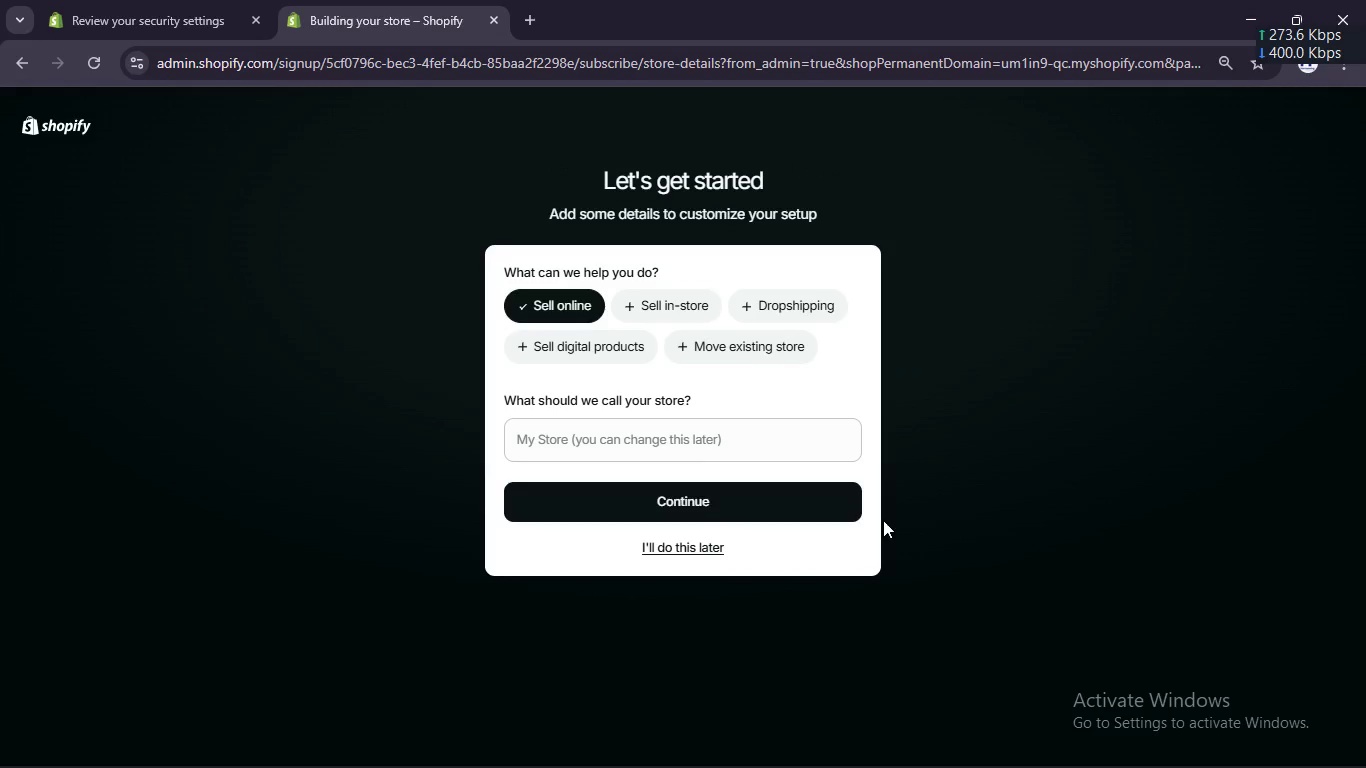 
left_click([698, 441])
 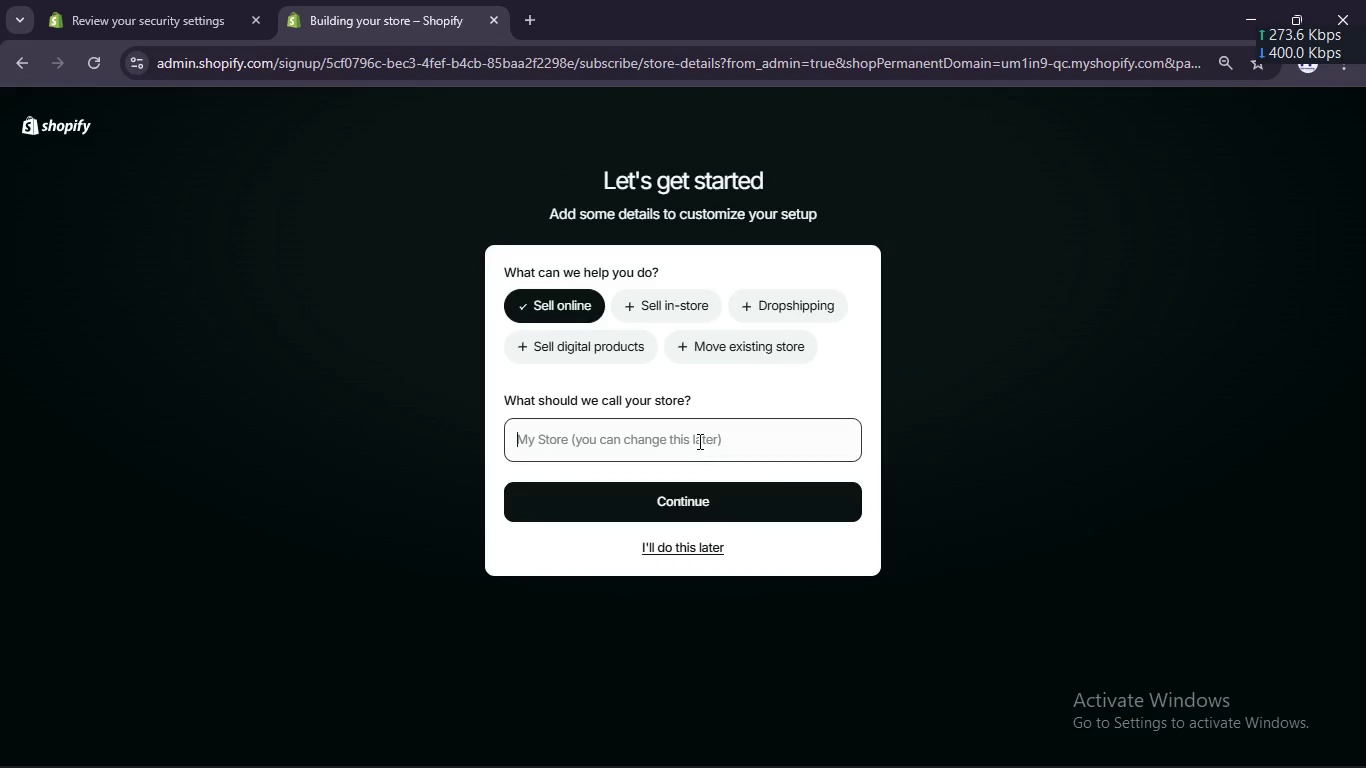 
right_click([698, 441])
 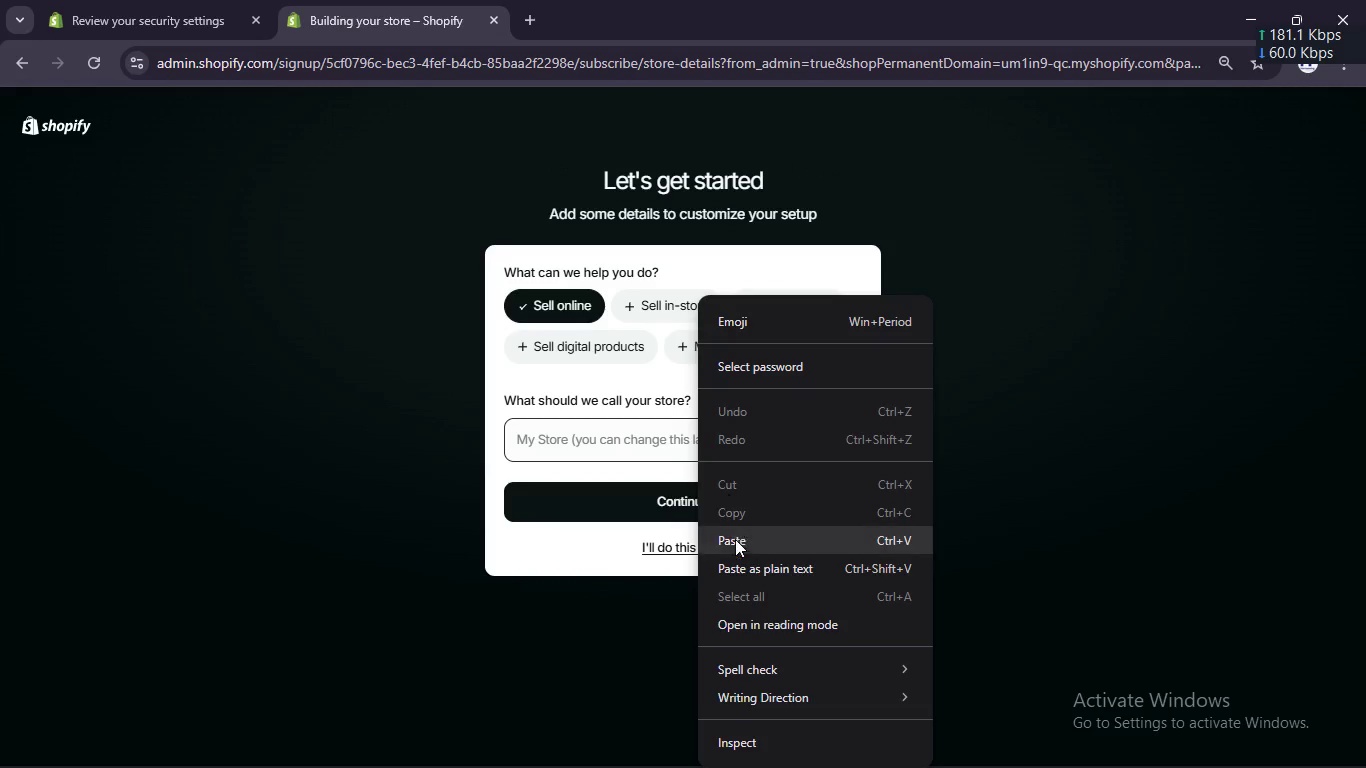 
left_click([735, 544])
 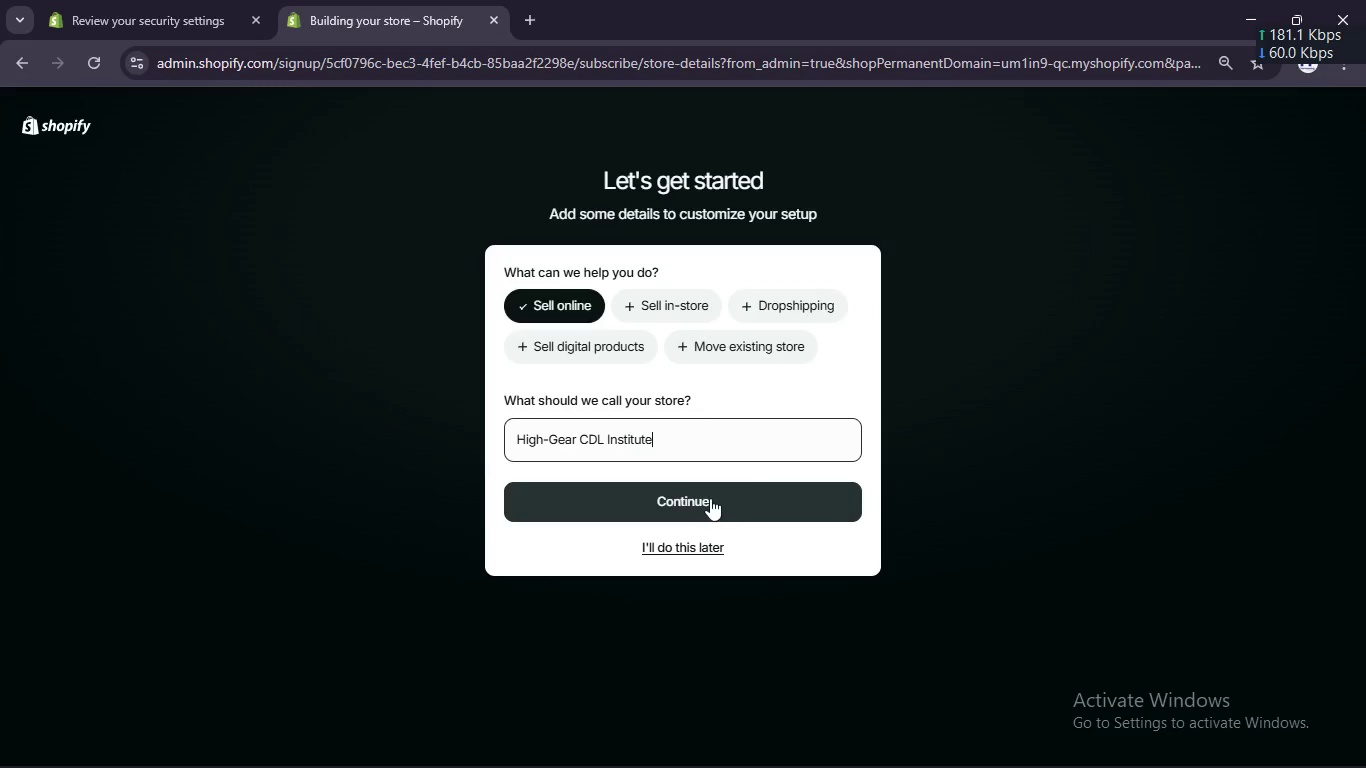 
left_click([710, 497])
 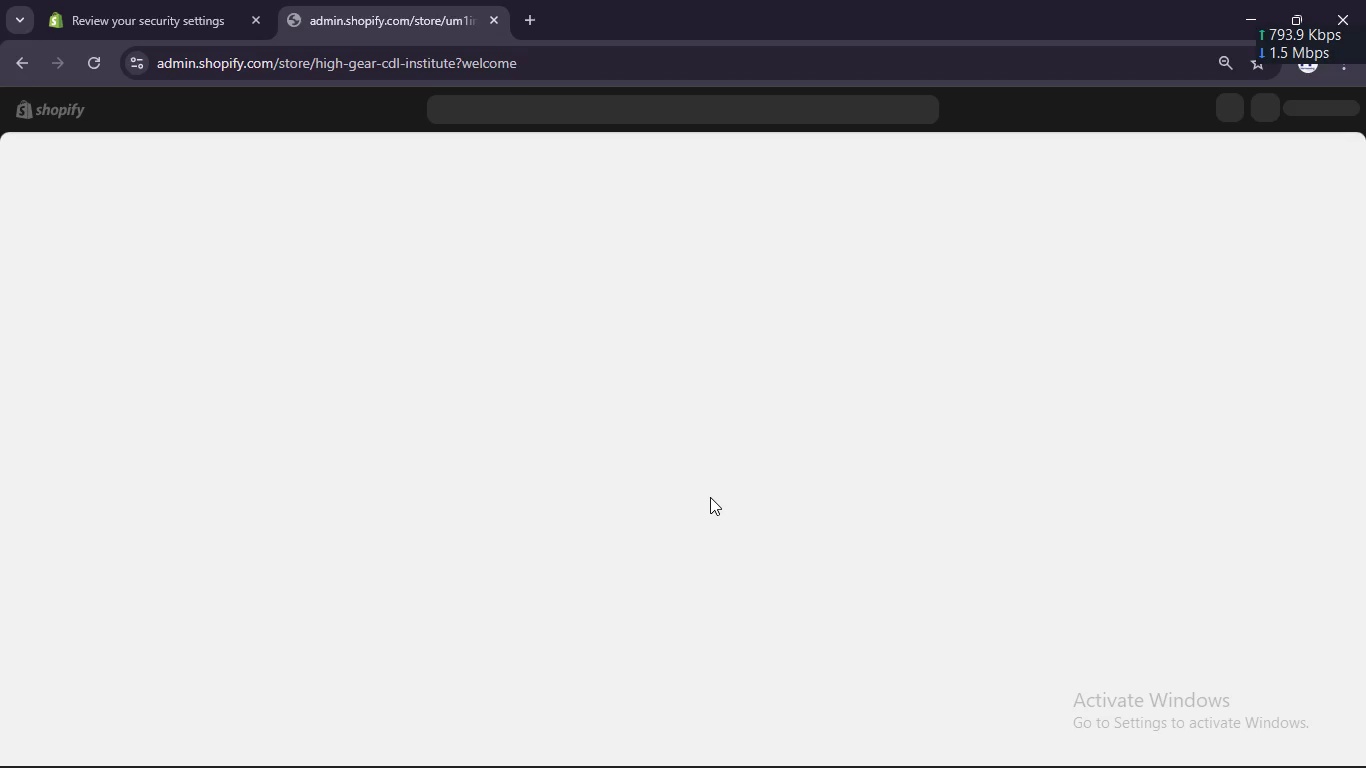 
wait(11.02)
 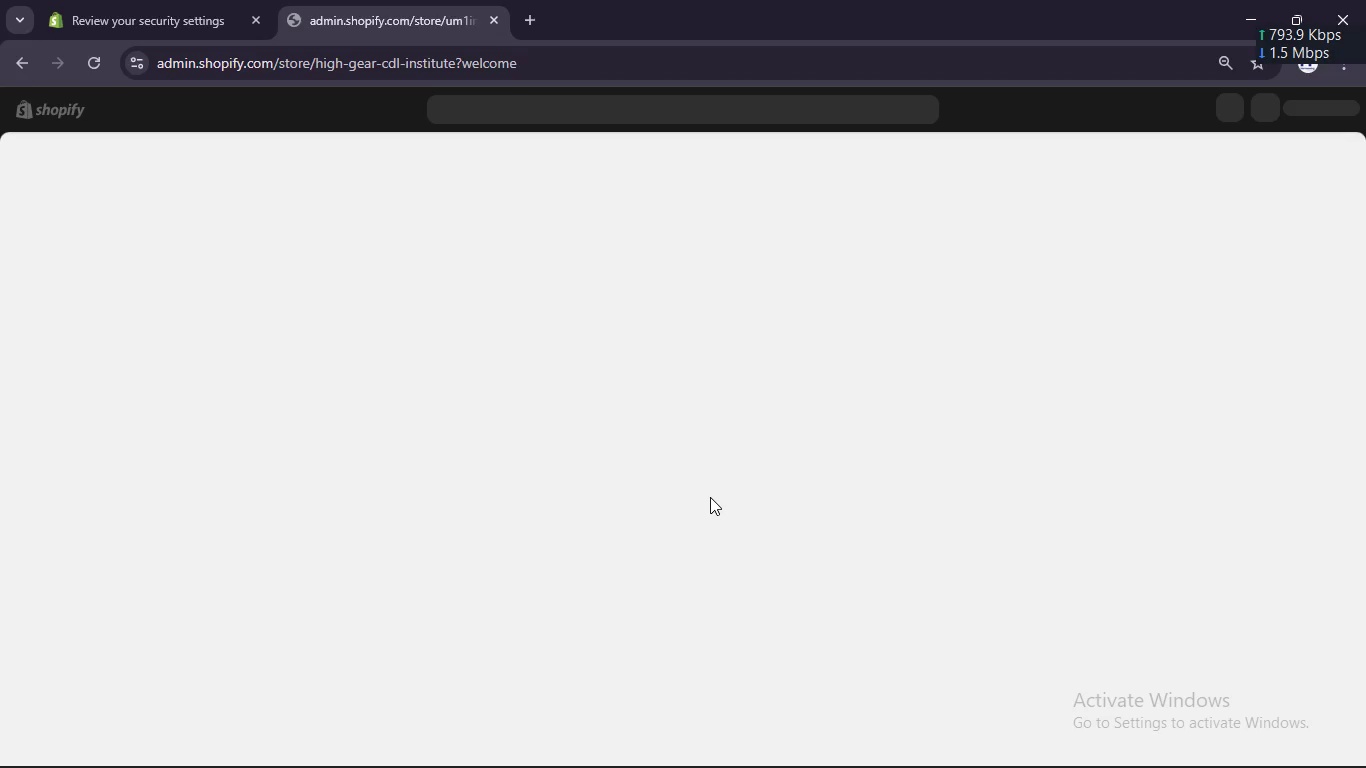 
scroll: coordinate [552, 565], scroll_direction: down, amount: 3.0
 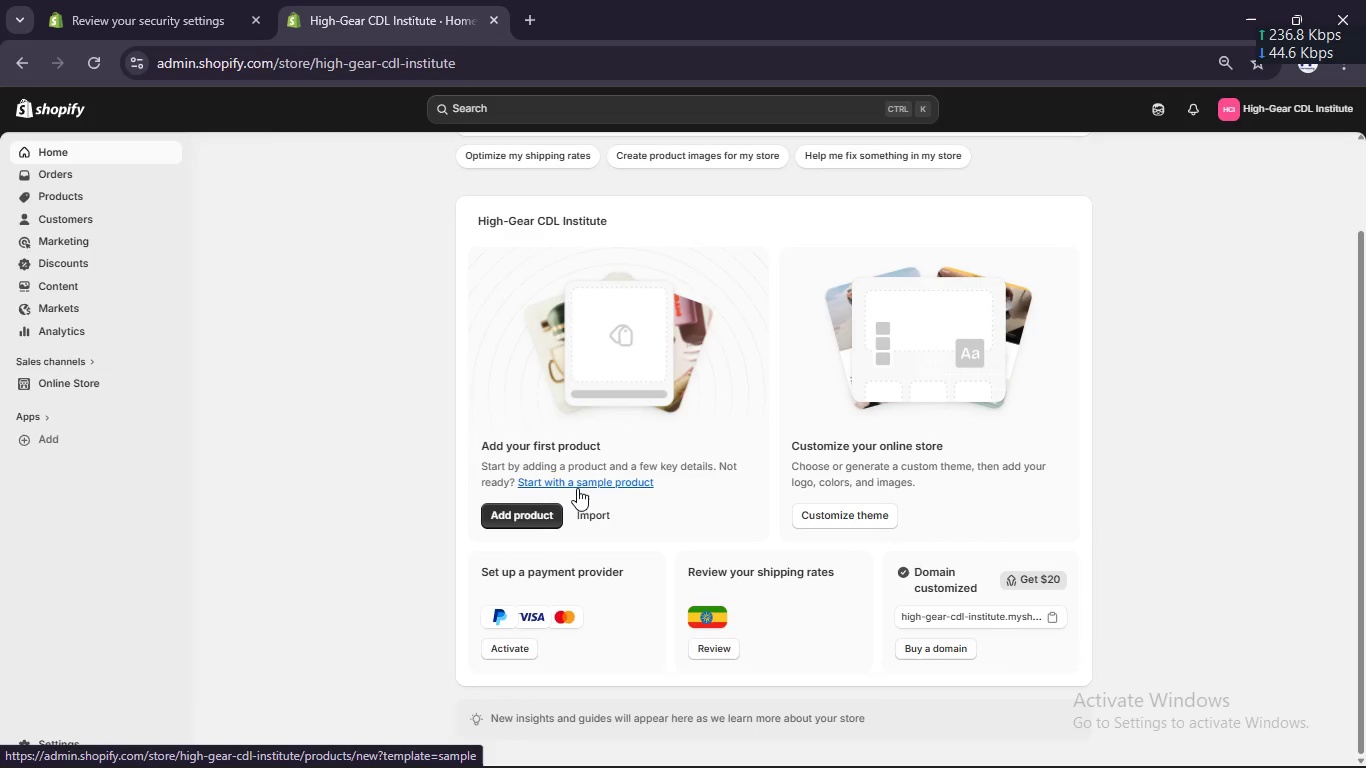 
left_click([593, 512])
 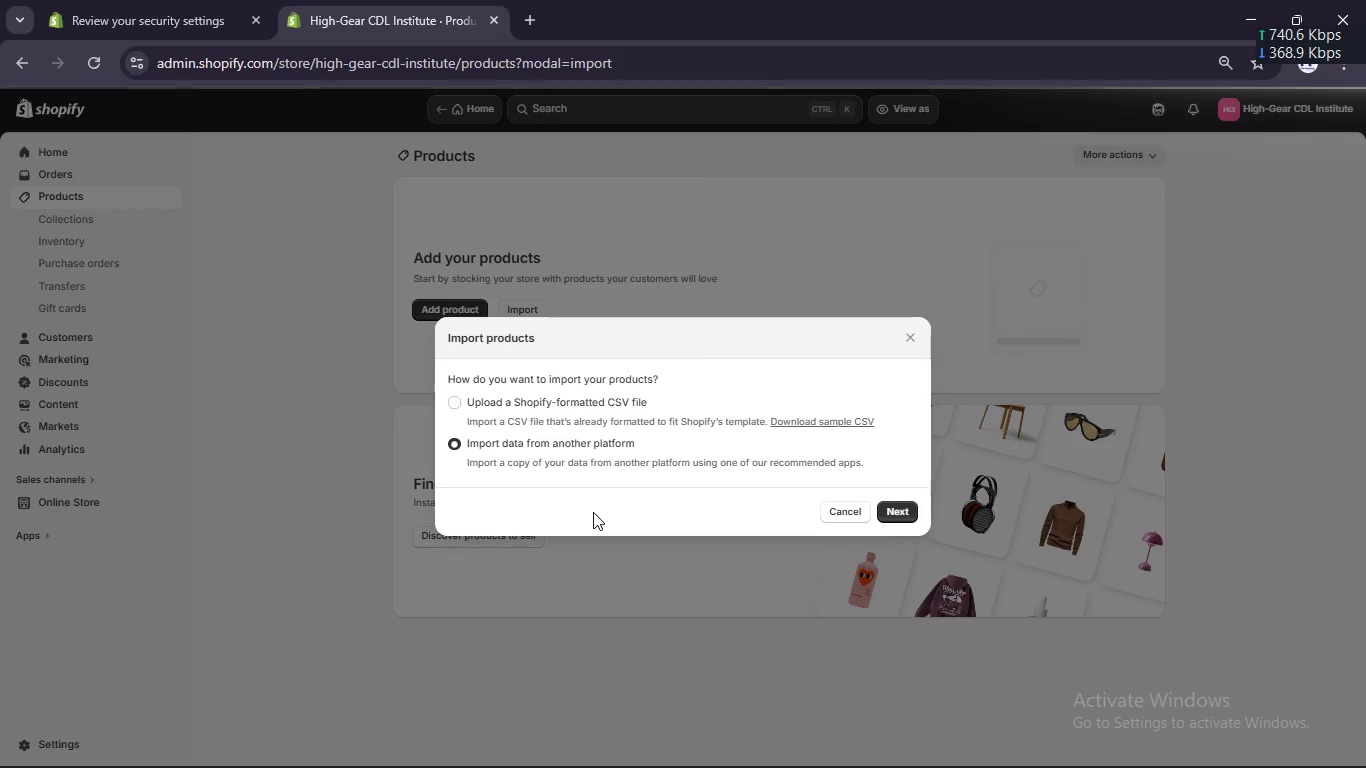 
left_click([582, 398])
 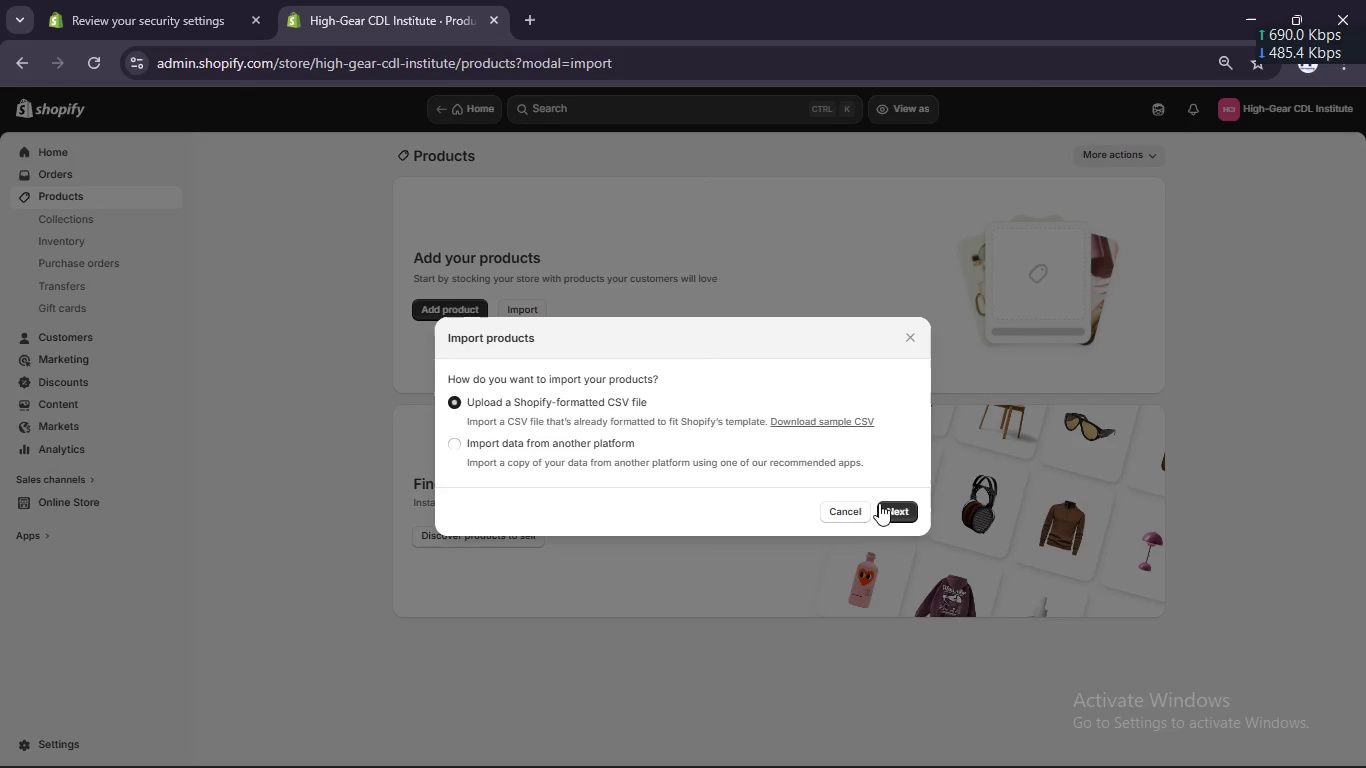 
left_click([897, 511])
 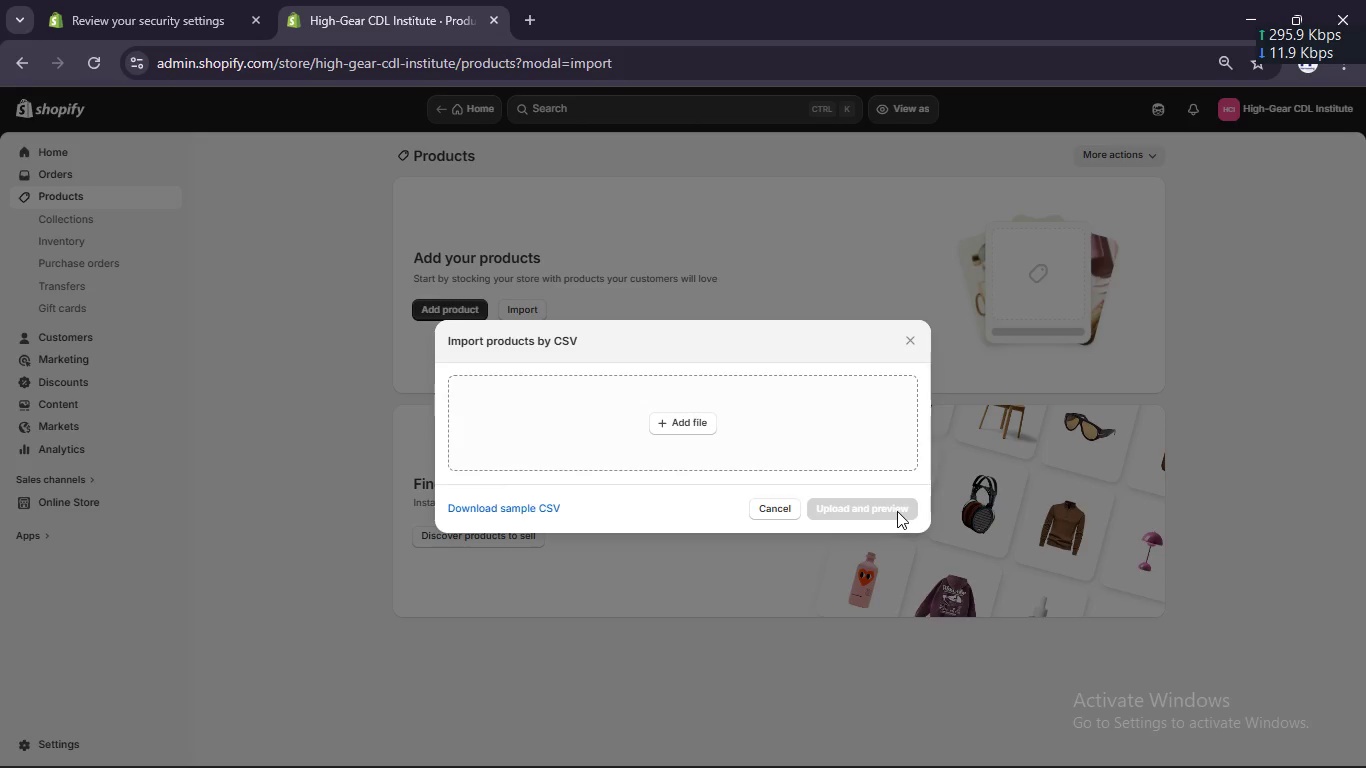 
left_click([670, 423])
 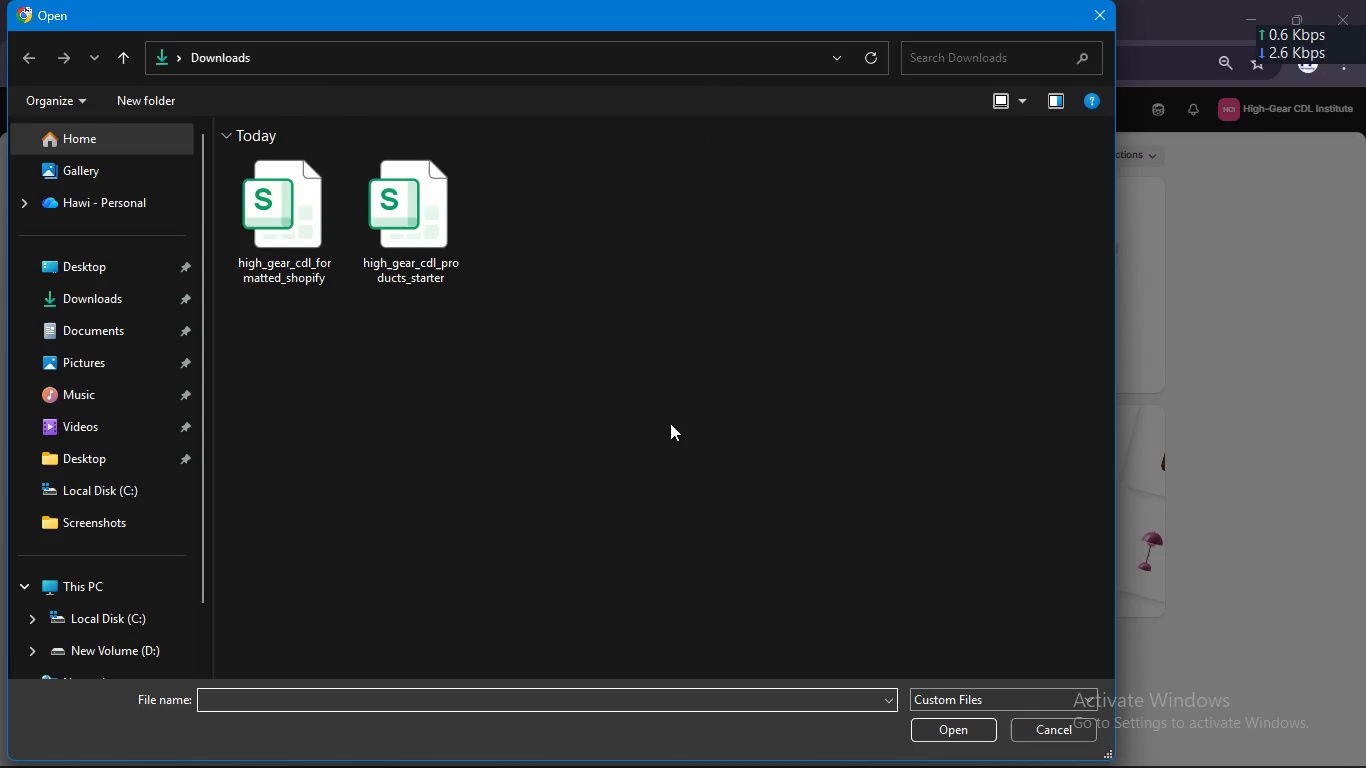 
mouse_move([438, 239])
 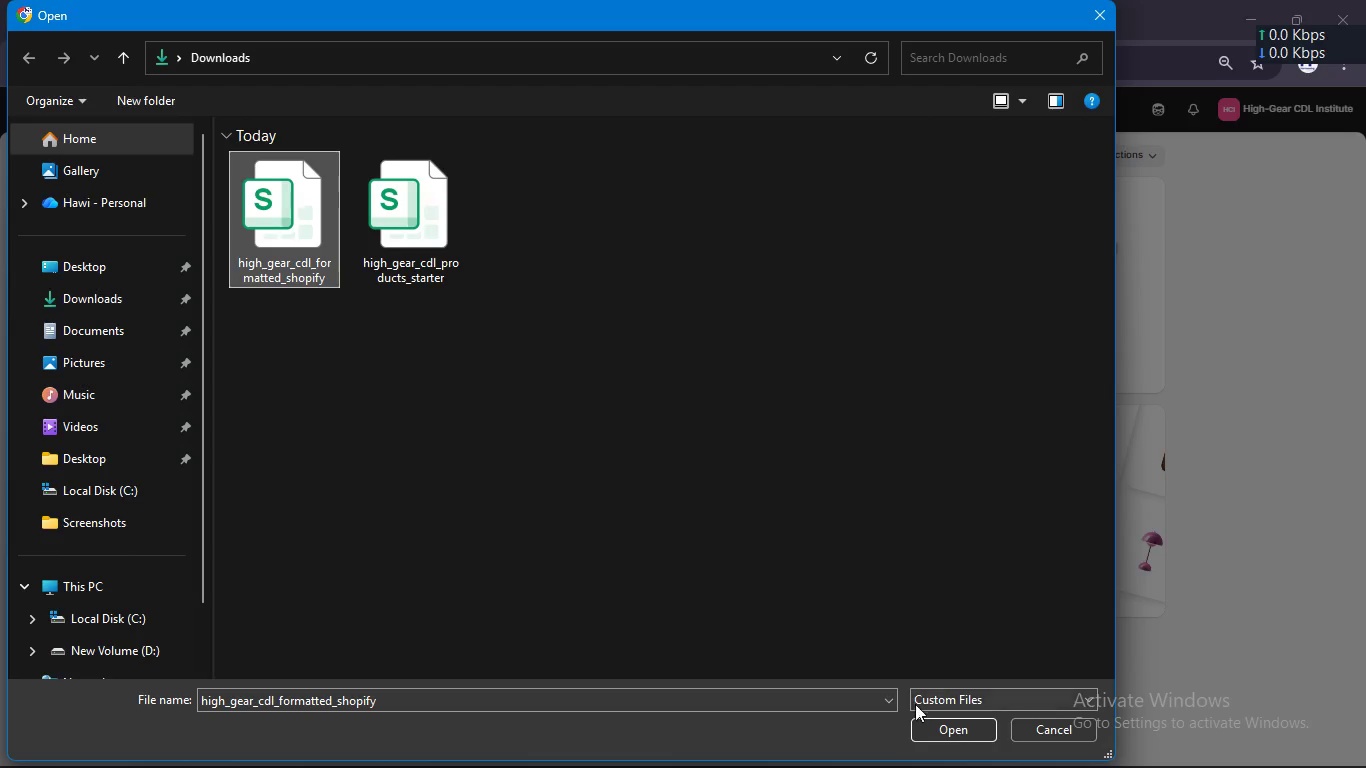 
left_click([926, 732])
 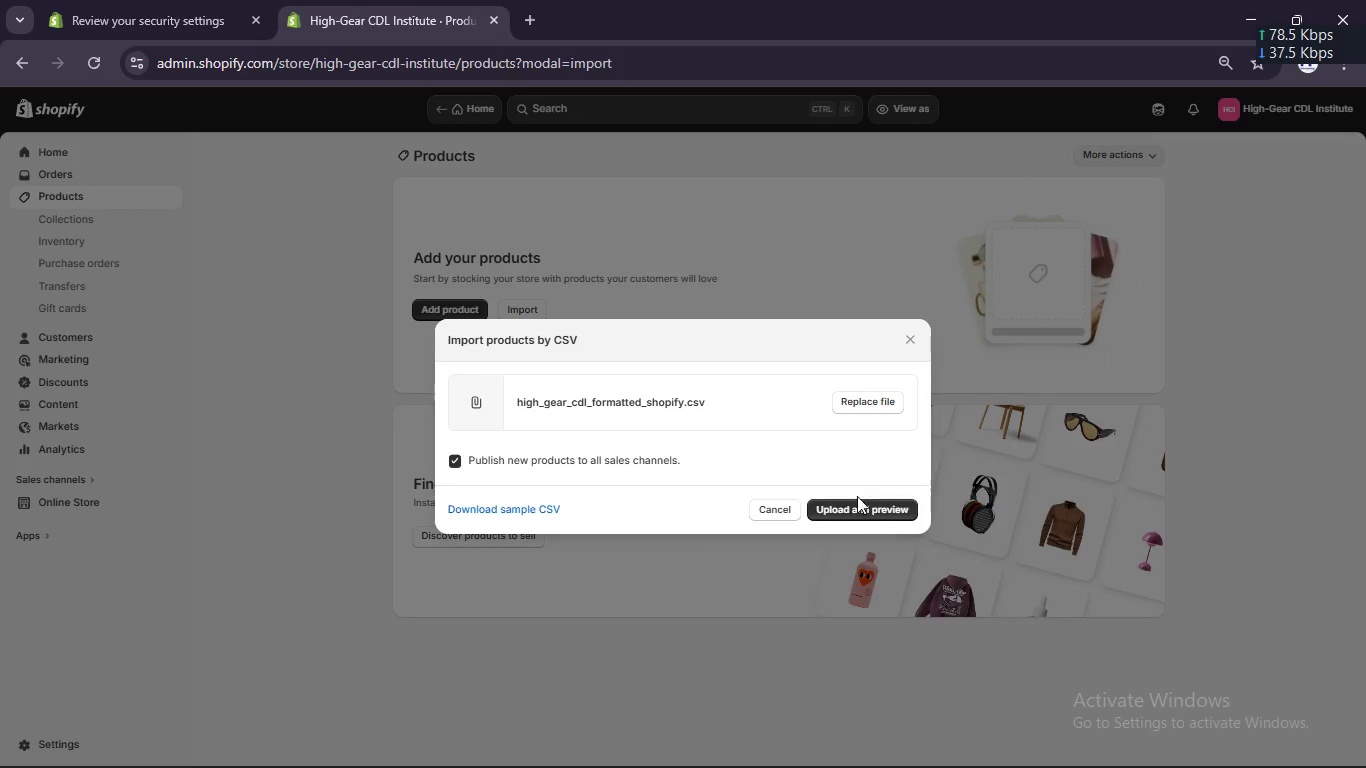 
left_click([854, 515])
 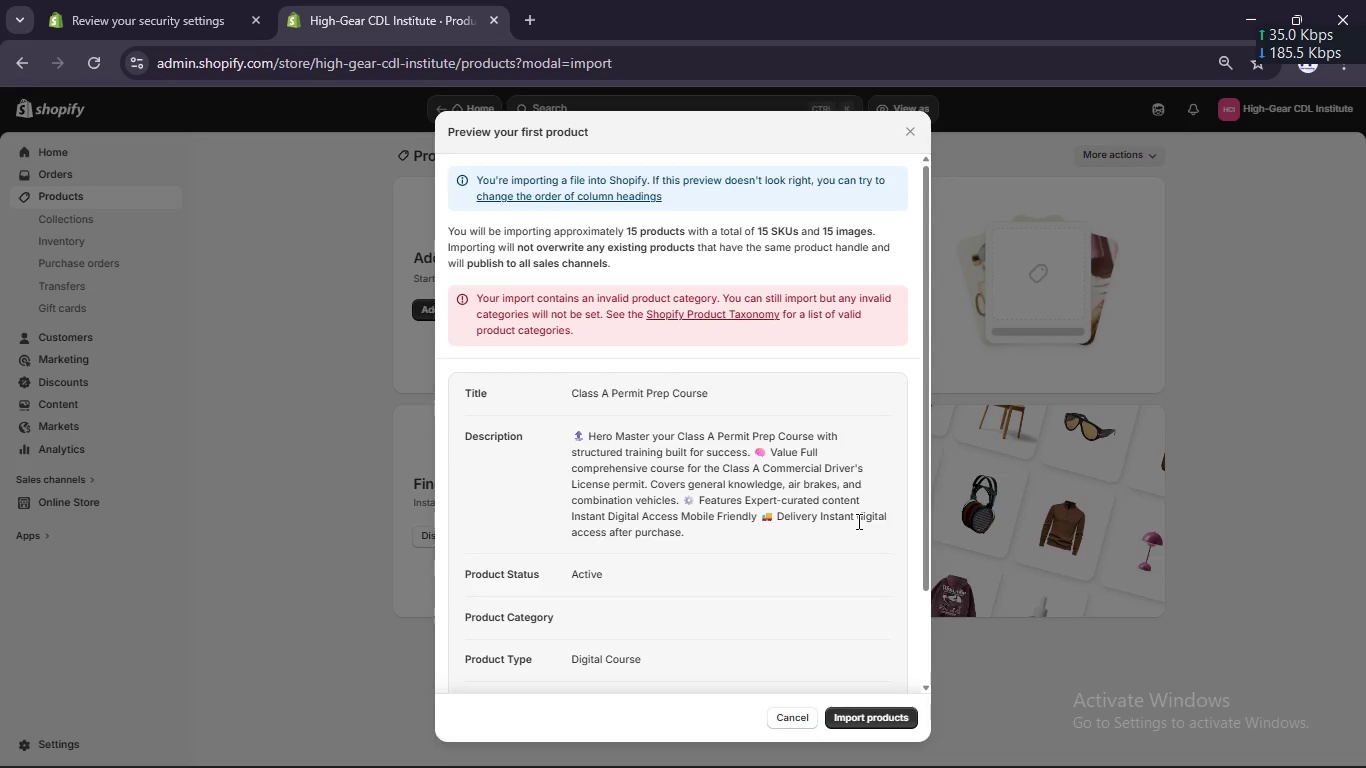 
wait(9.52)
 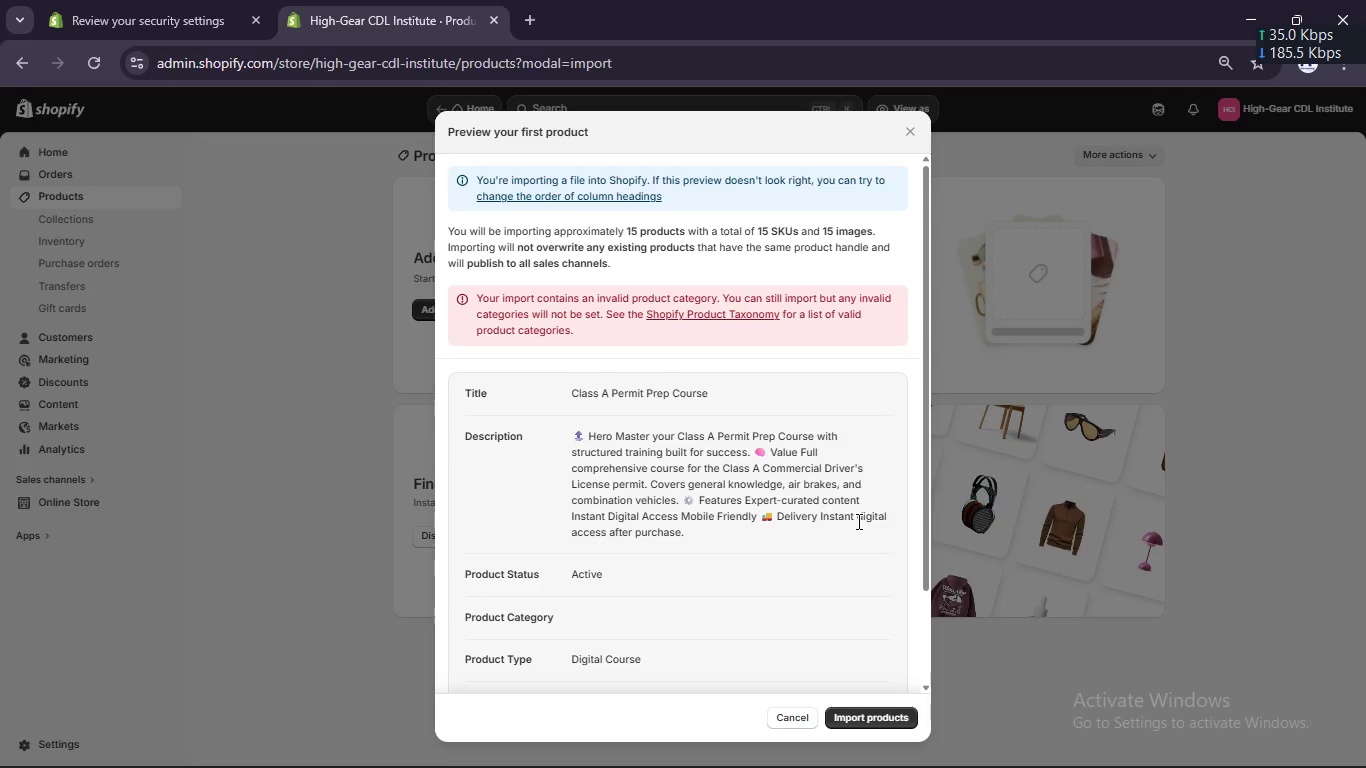 
scroll: coordinate [804, 416], scroll_direction: down, amount: 12.0
 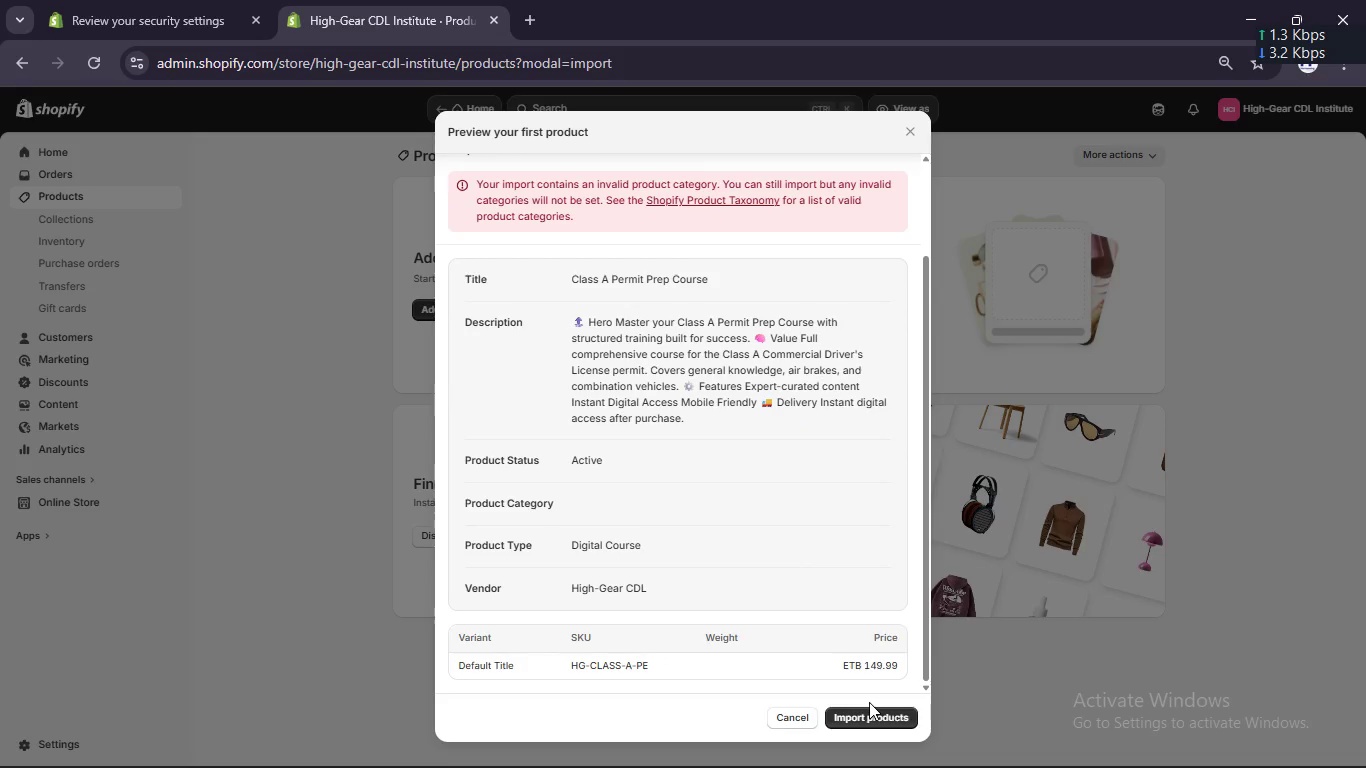 
left_click([870, 709])
 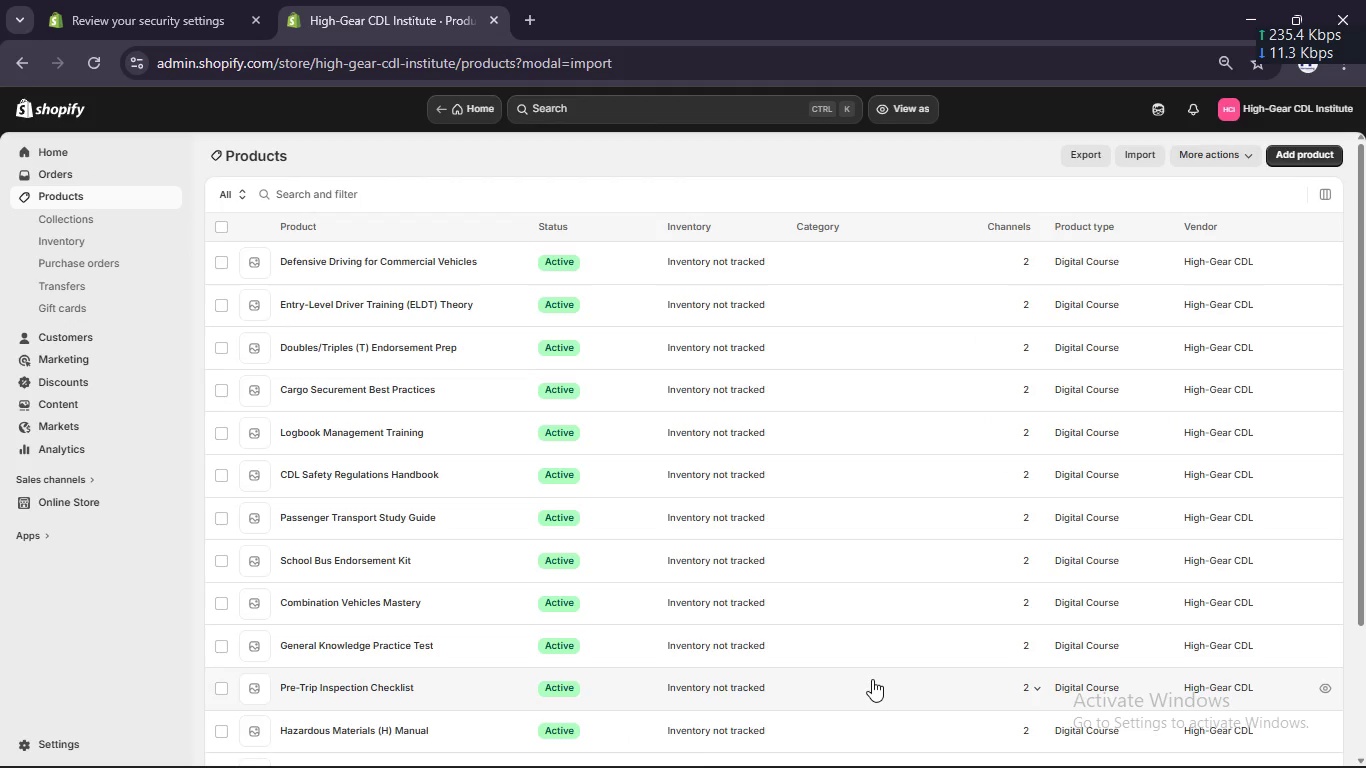 
wait(36.41)
 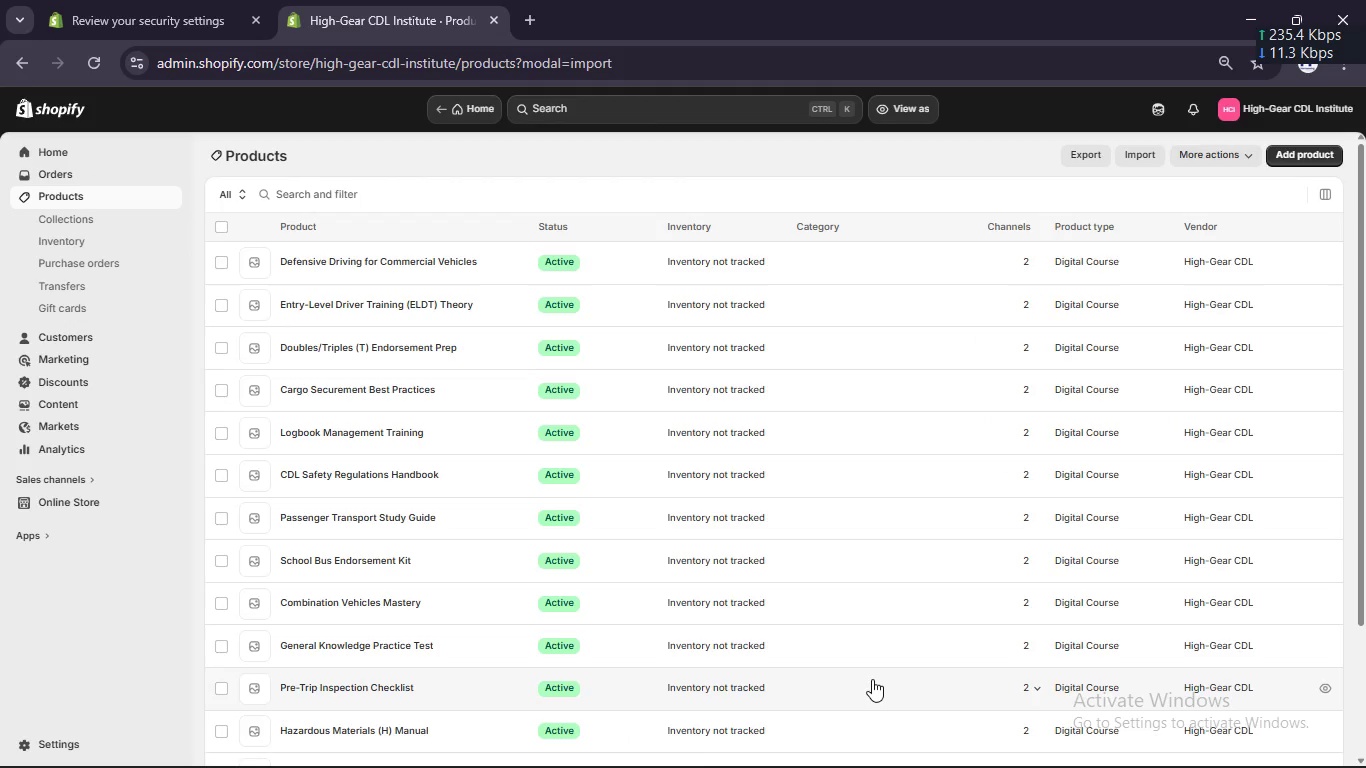 
scroll: coordinate [519, 515], scroll_direction: down, amount: 11.0
 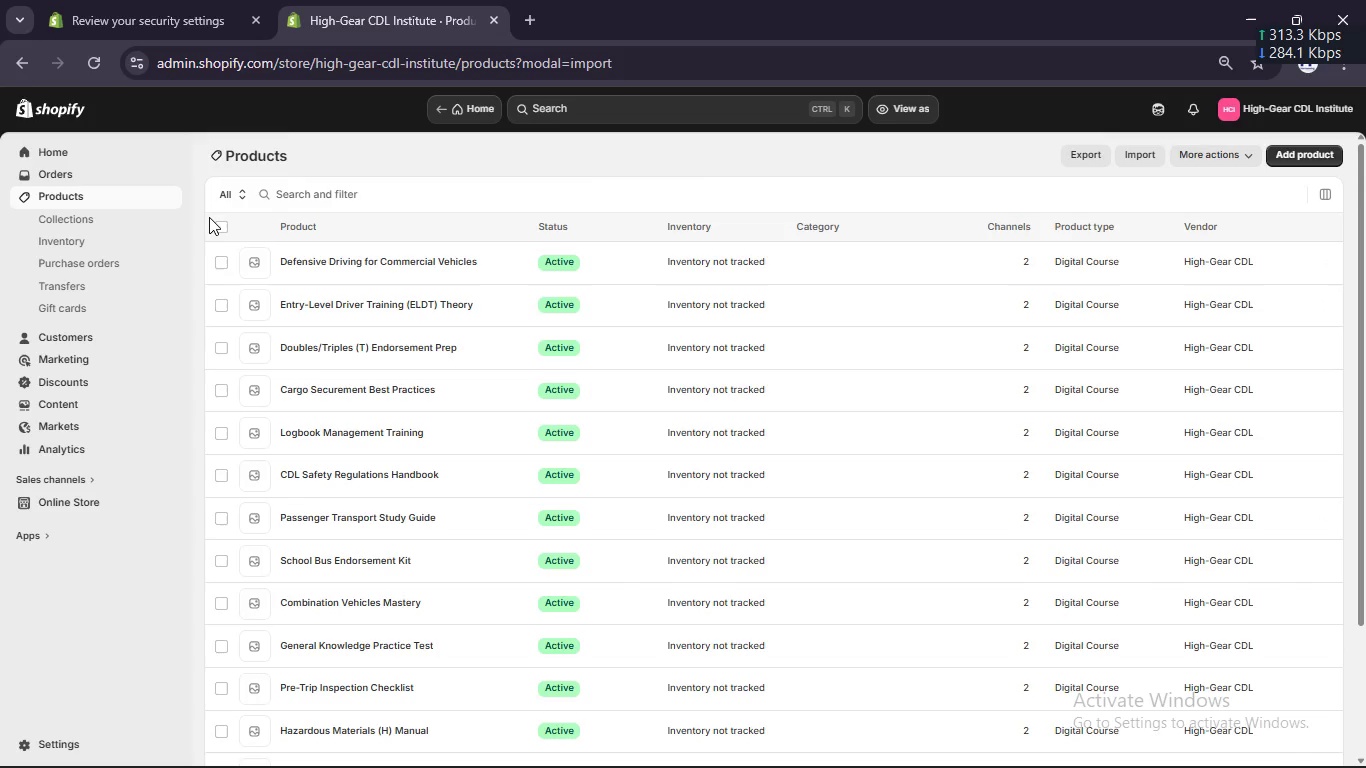 
double_click([217, 222])
 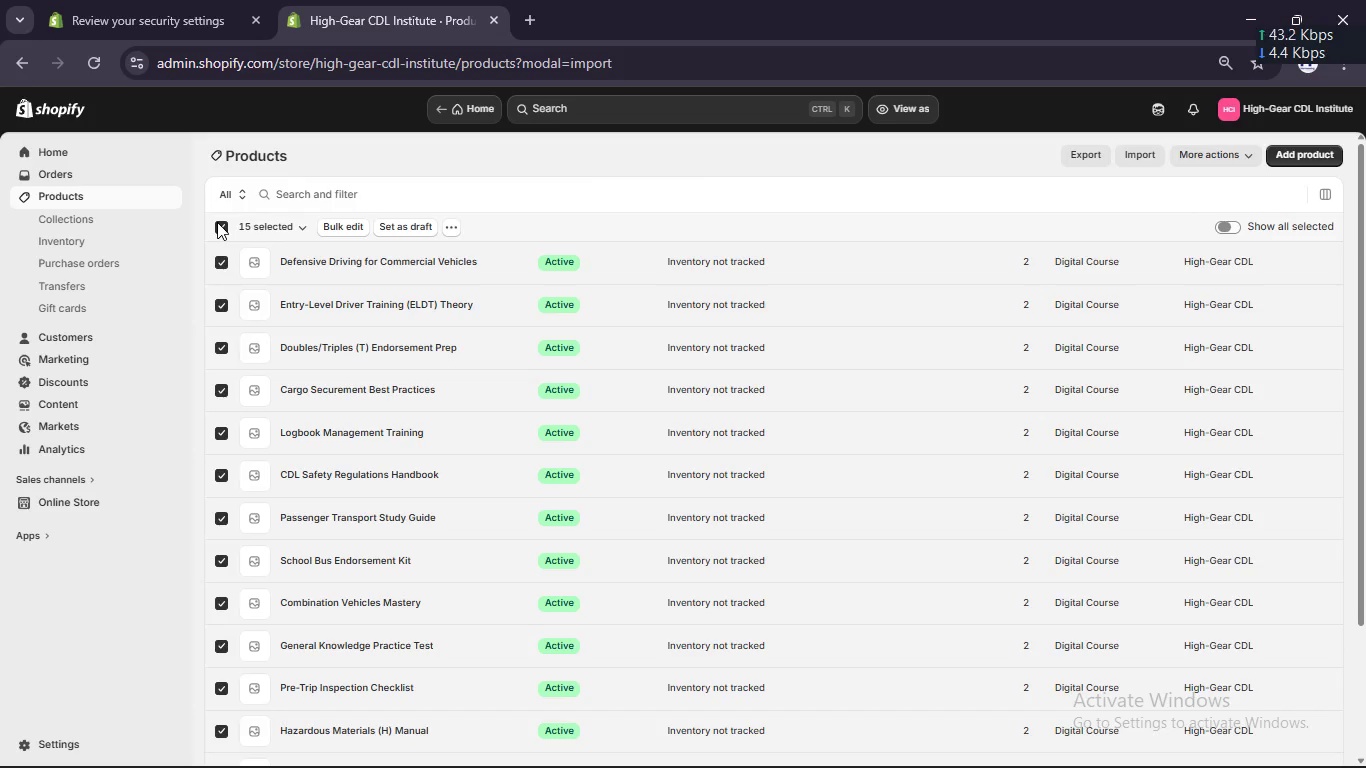 
left_click([217, 222])
 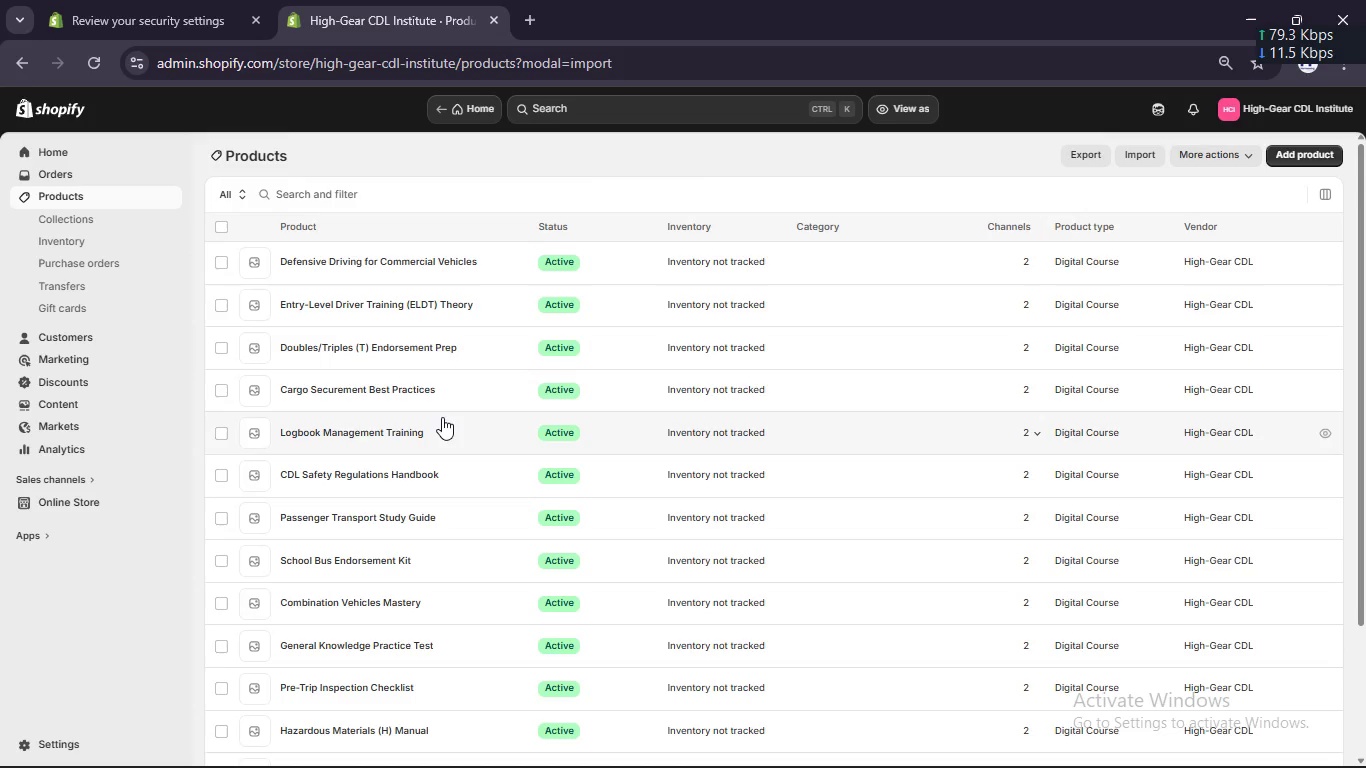 
scroll: coordinate [442, 417], scroll_direction: none, amount: 0.0
 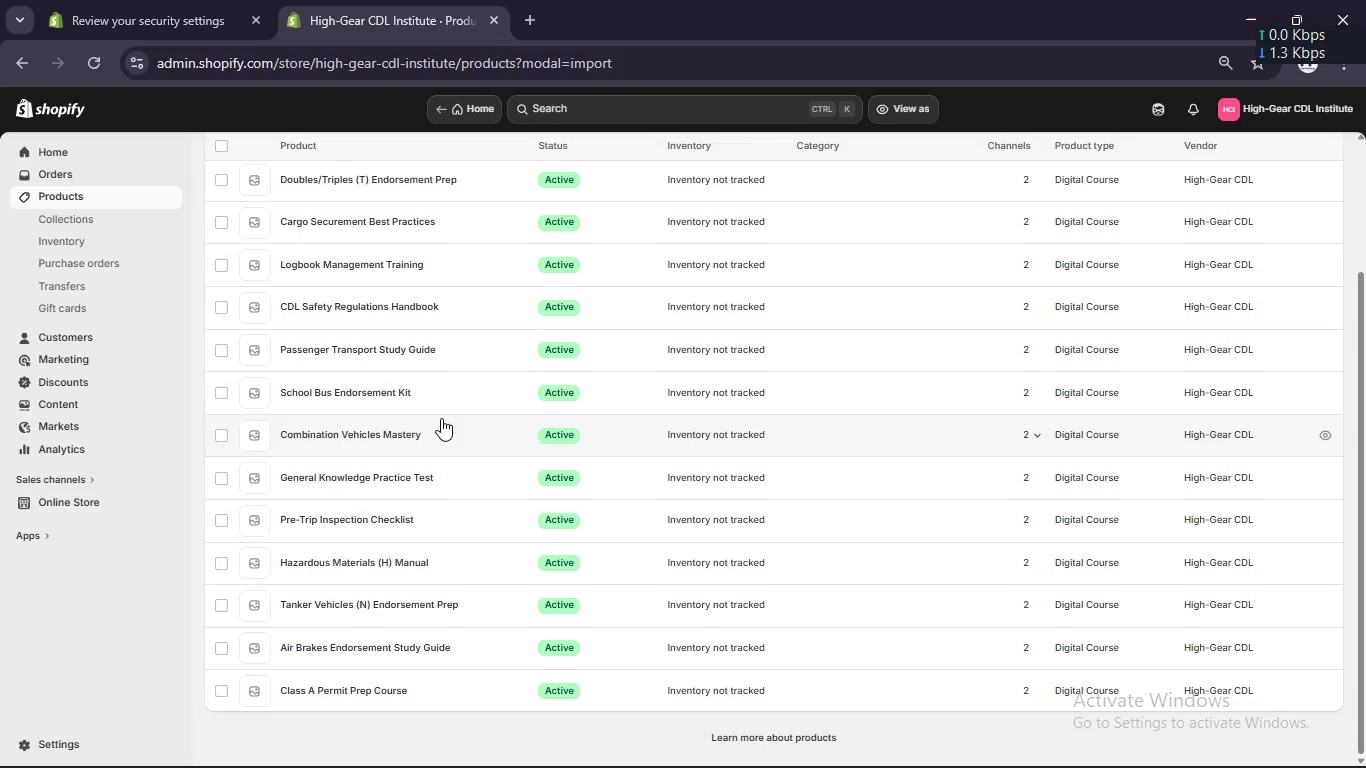 
wait(9.18)
 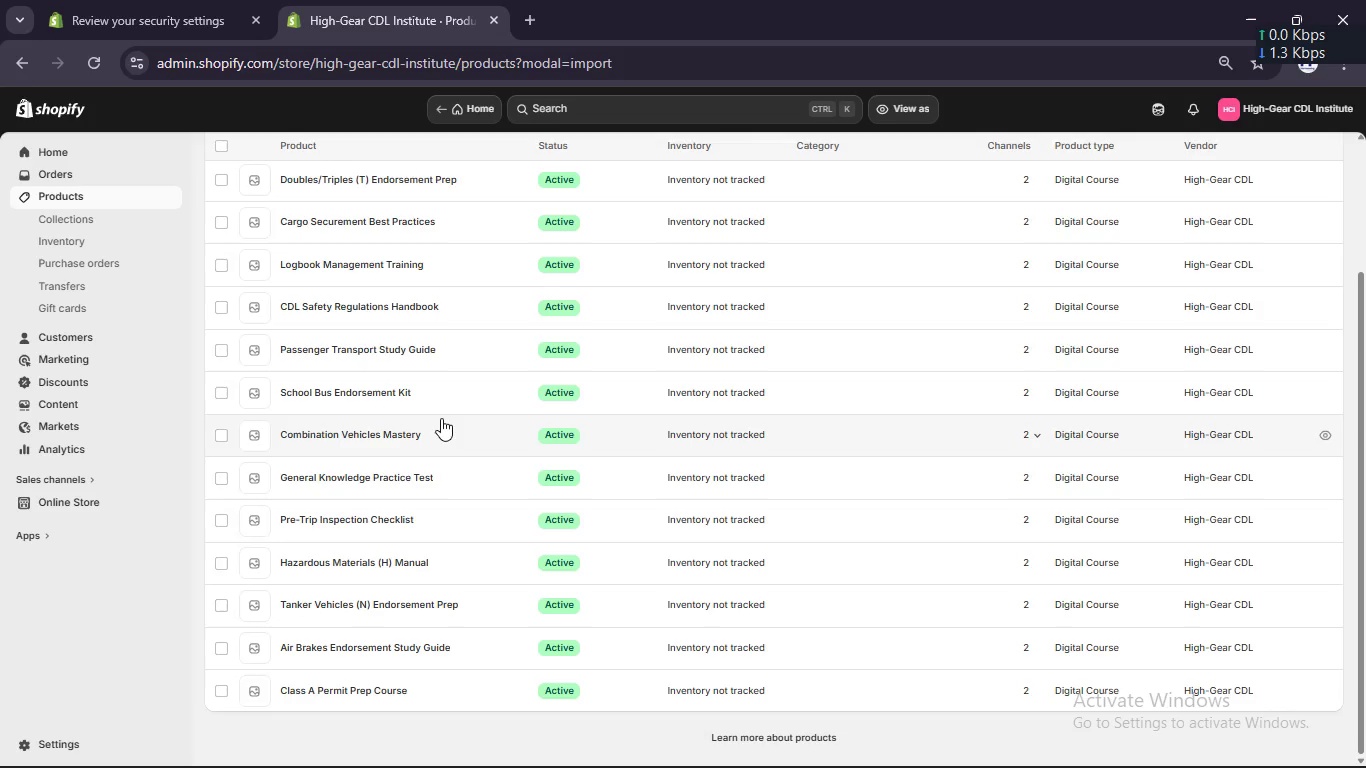 
scroll: coordinate [441, 418], scroll_direction: up, amount: 1.0
 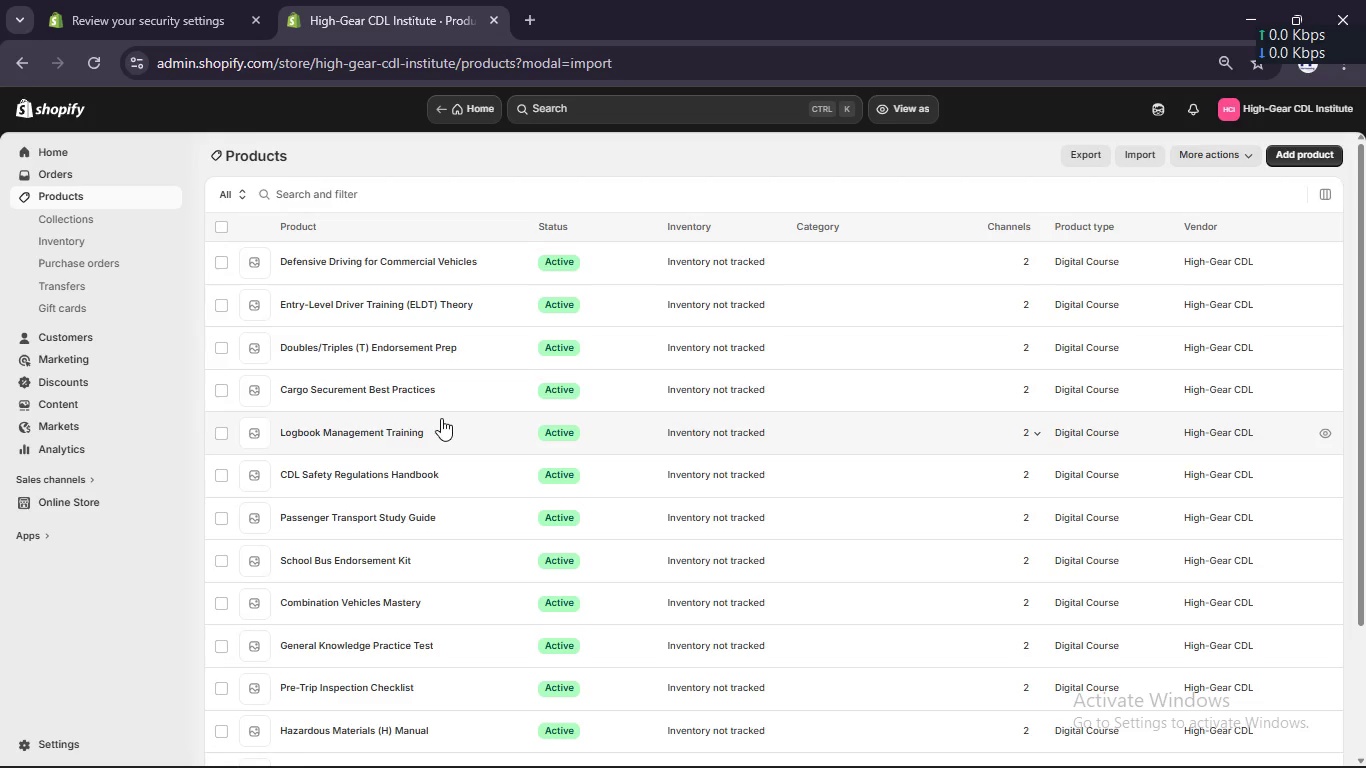 
wait(6.5)
 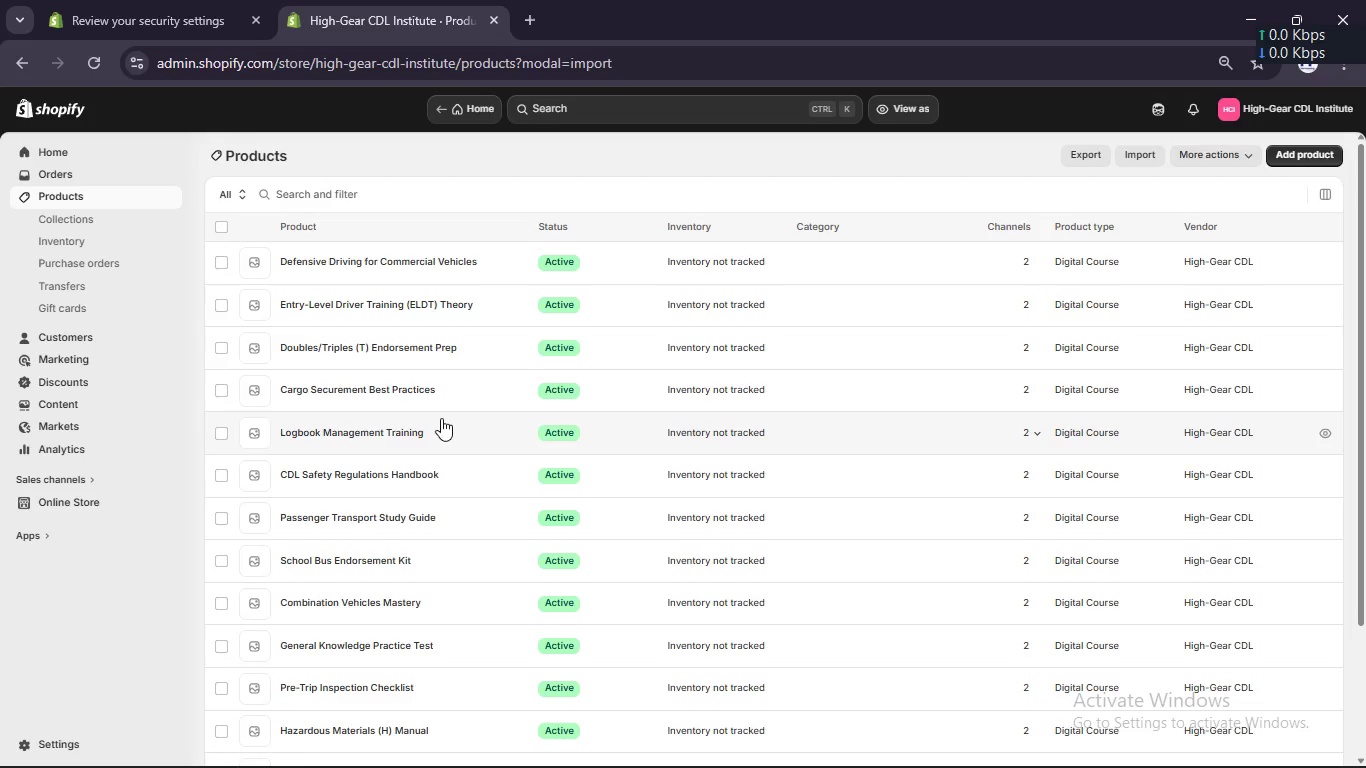 
scroll: coordinate [438, 420], scroll_direction: up, amount: 1.0
 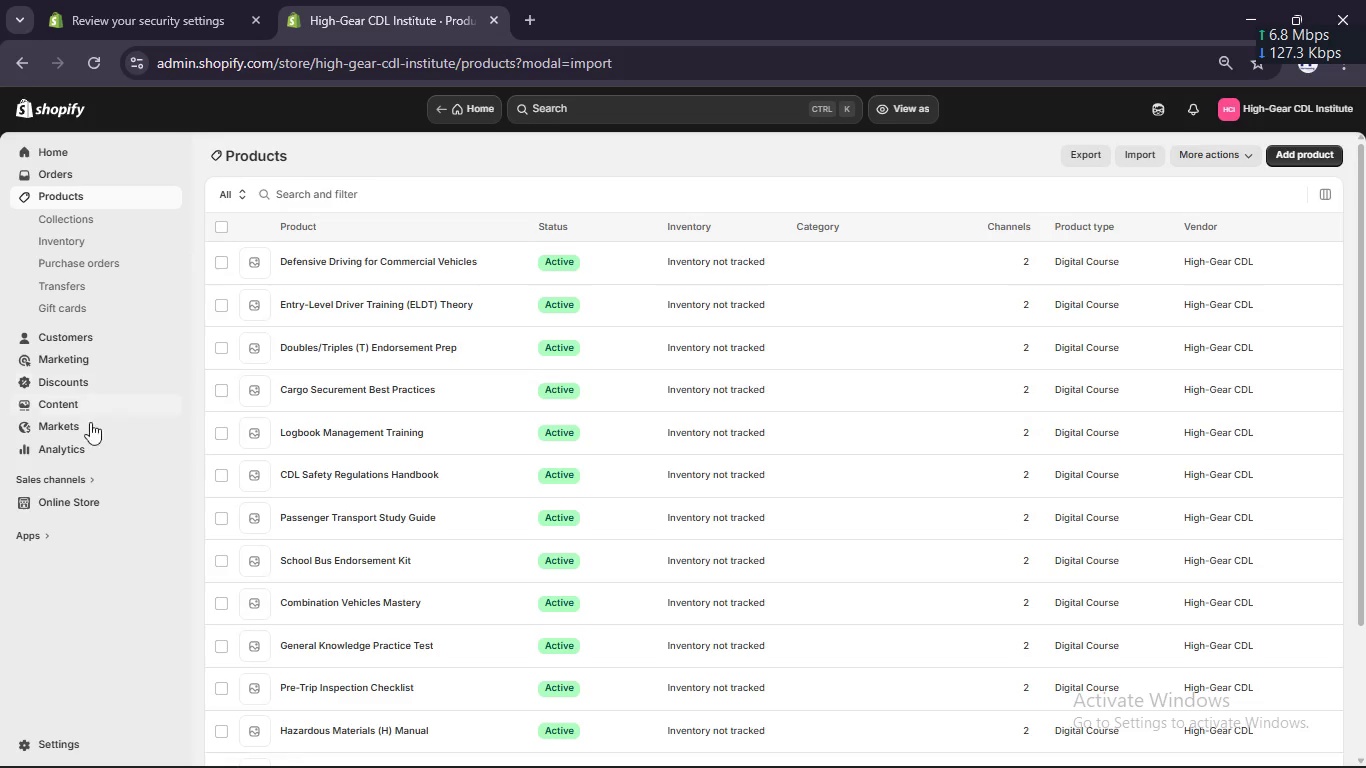 
left_click([72, 502])
 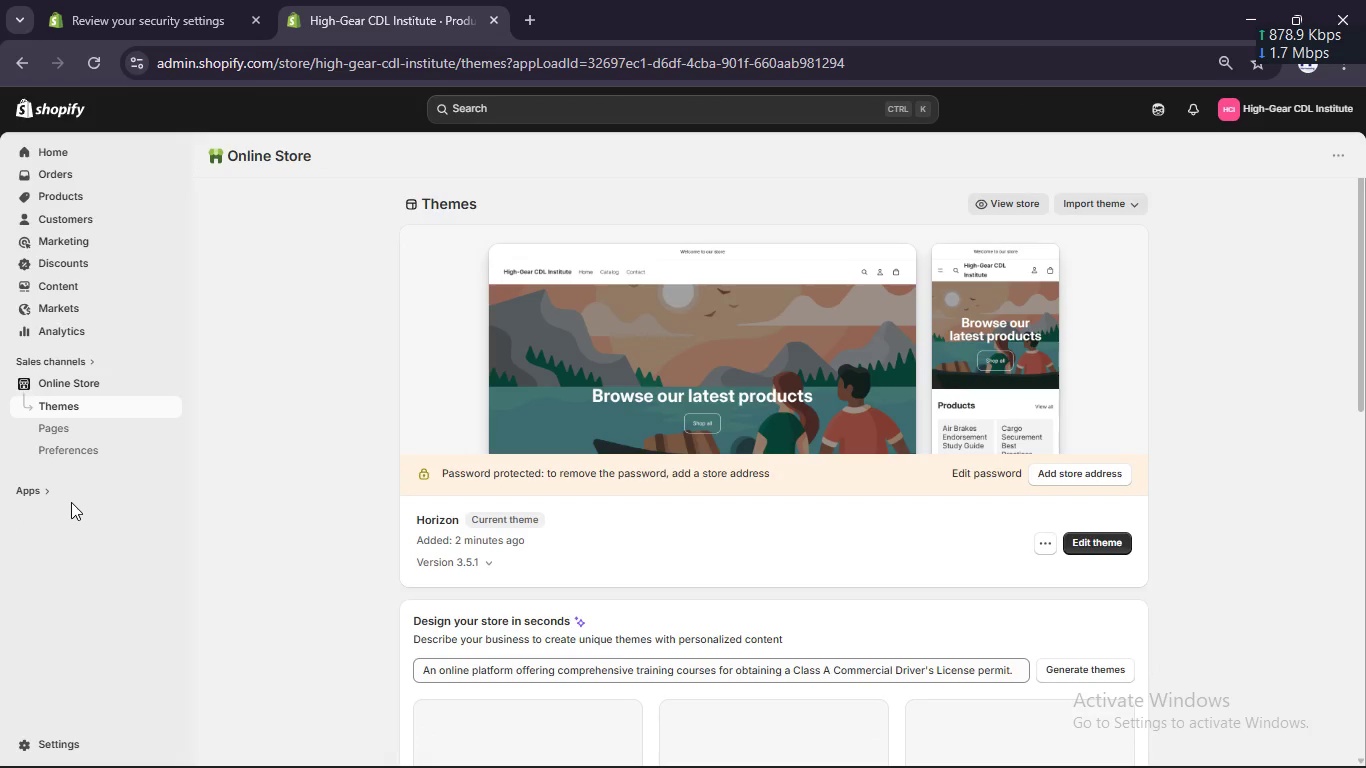 
wait(12.33)
 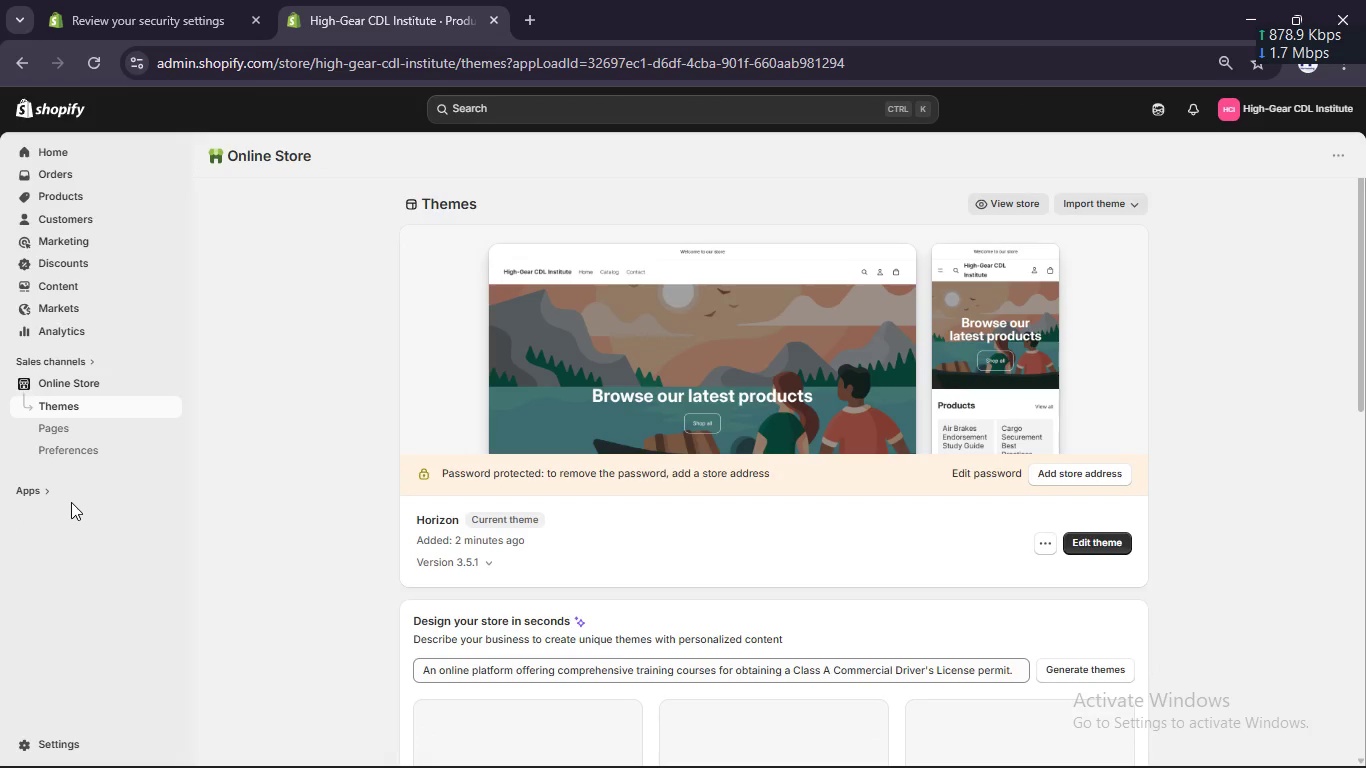 
left_click([1080, 475])
 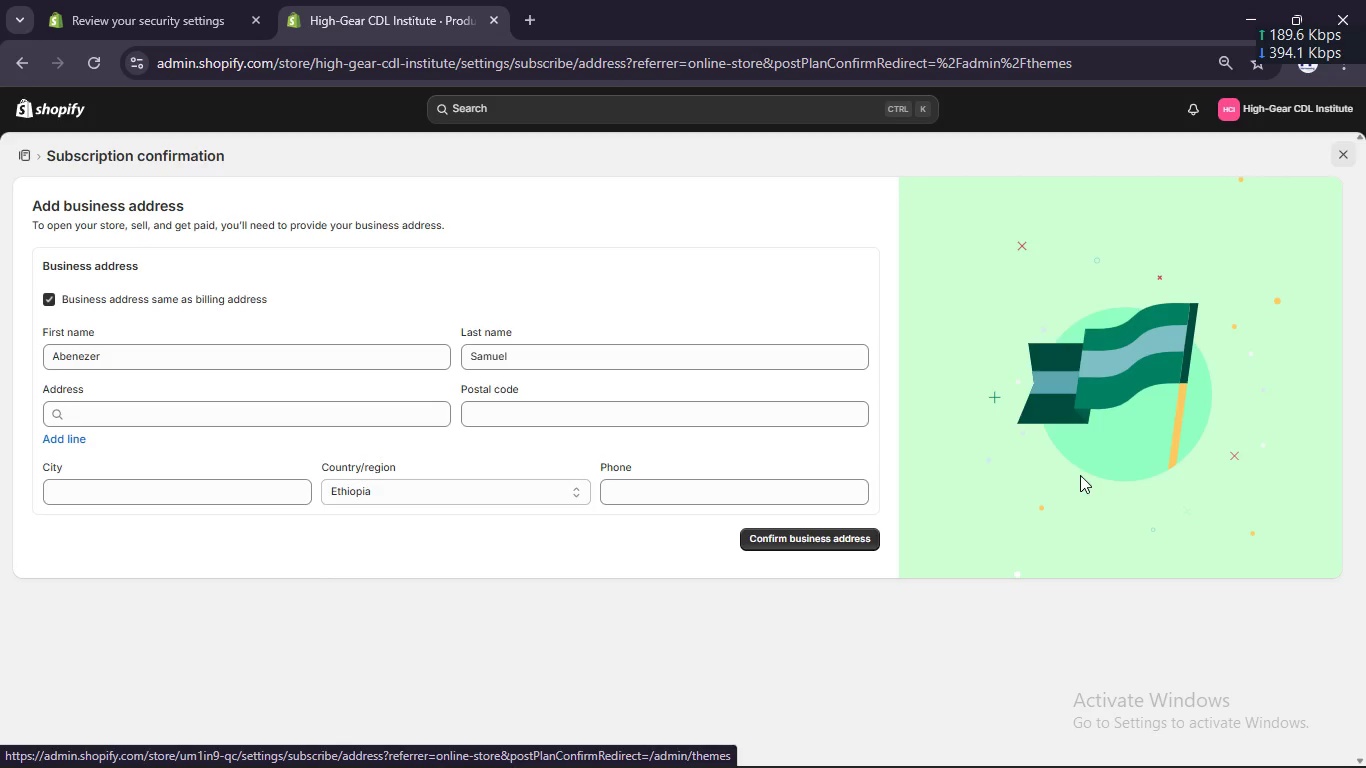 
left_click([143, 418])
 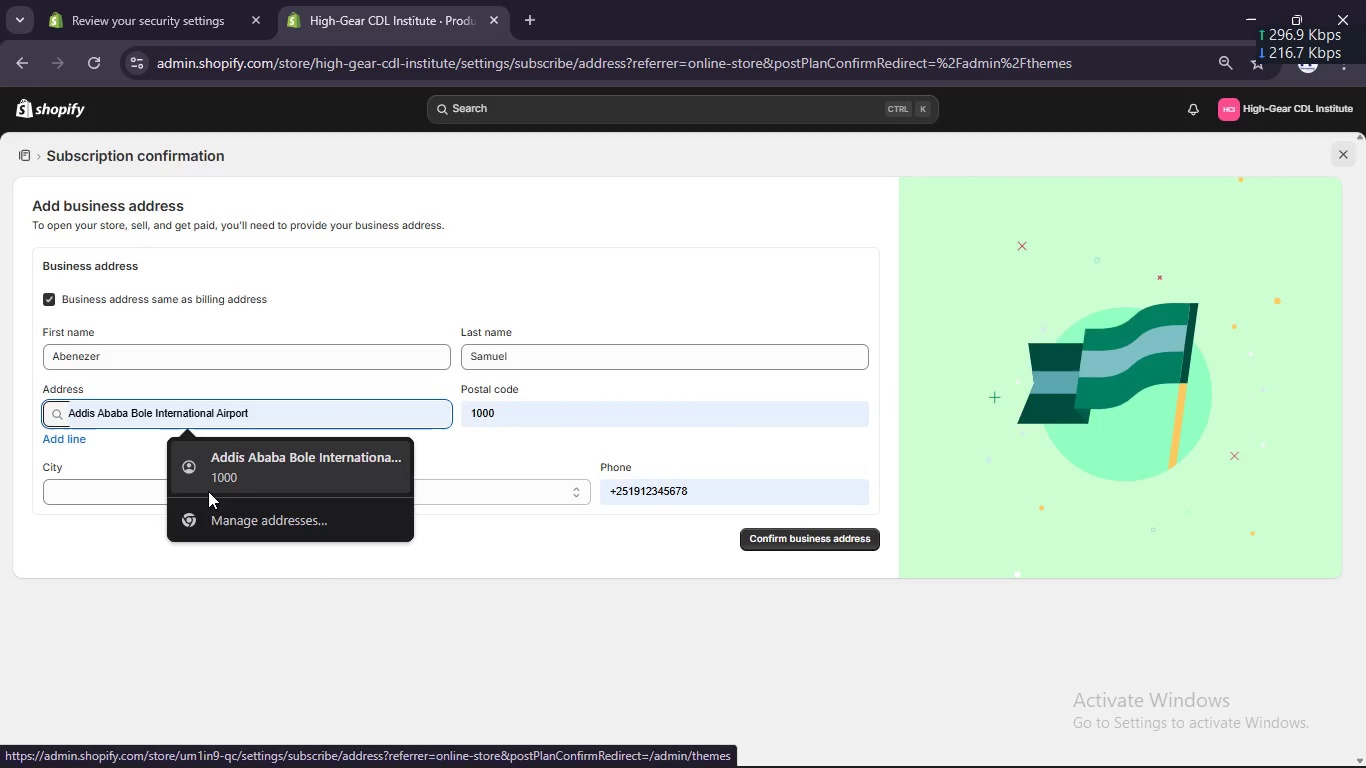 
left_click([208, 491])
 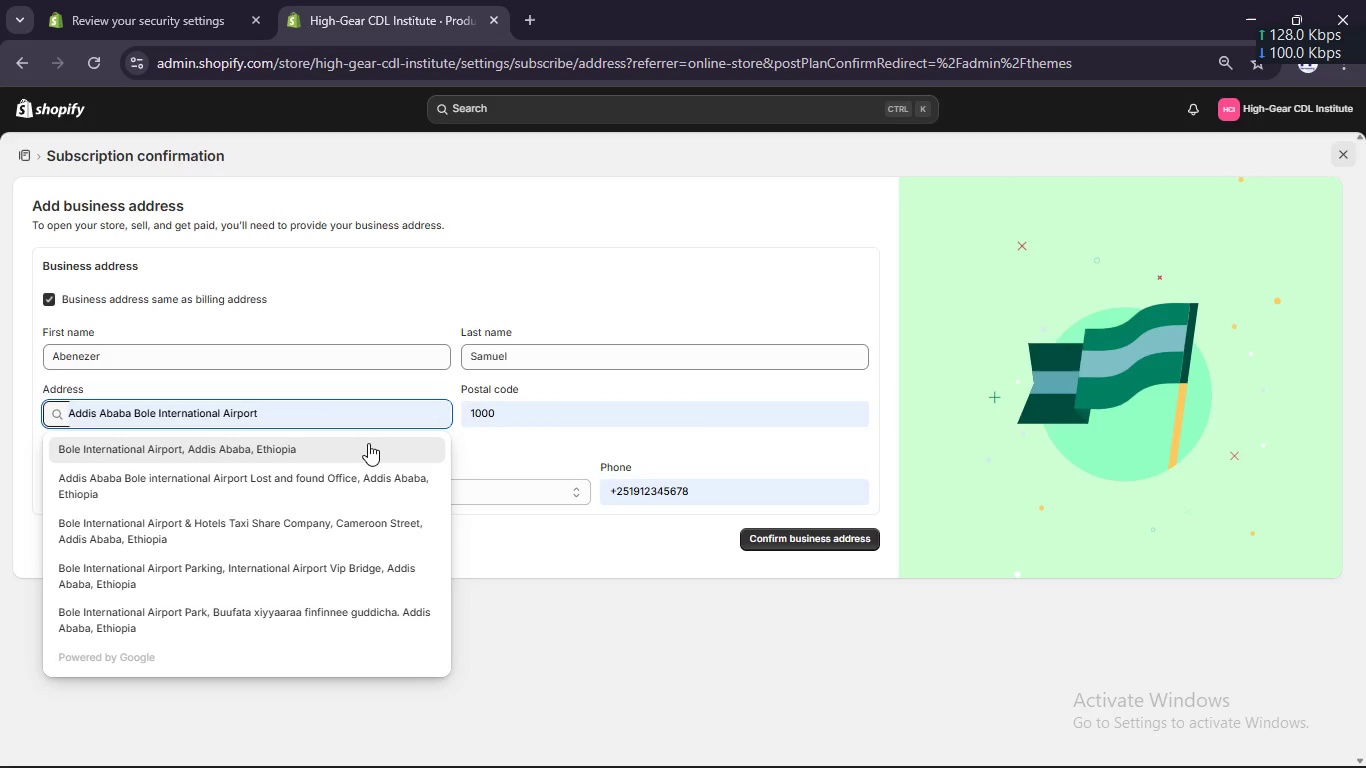 
left_click([304, 449])
 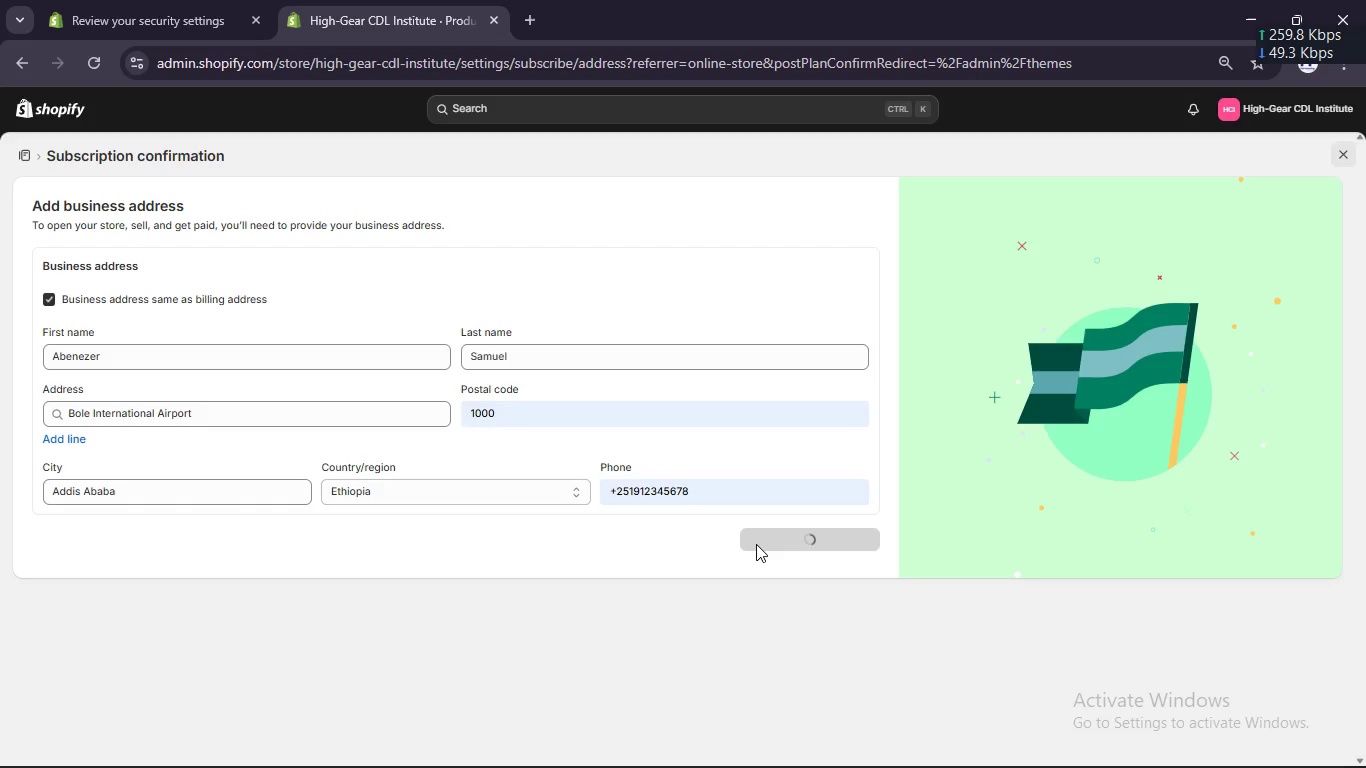 
wait(5.56)
 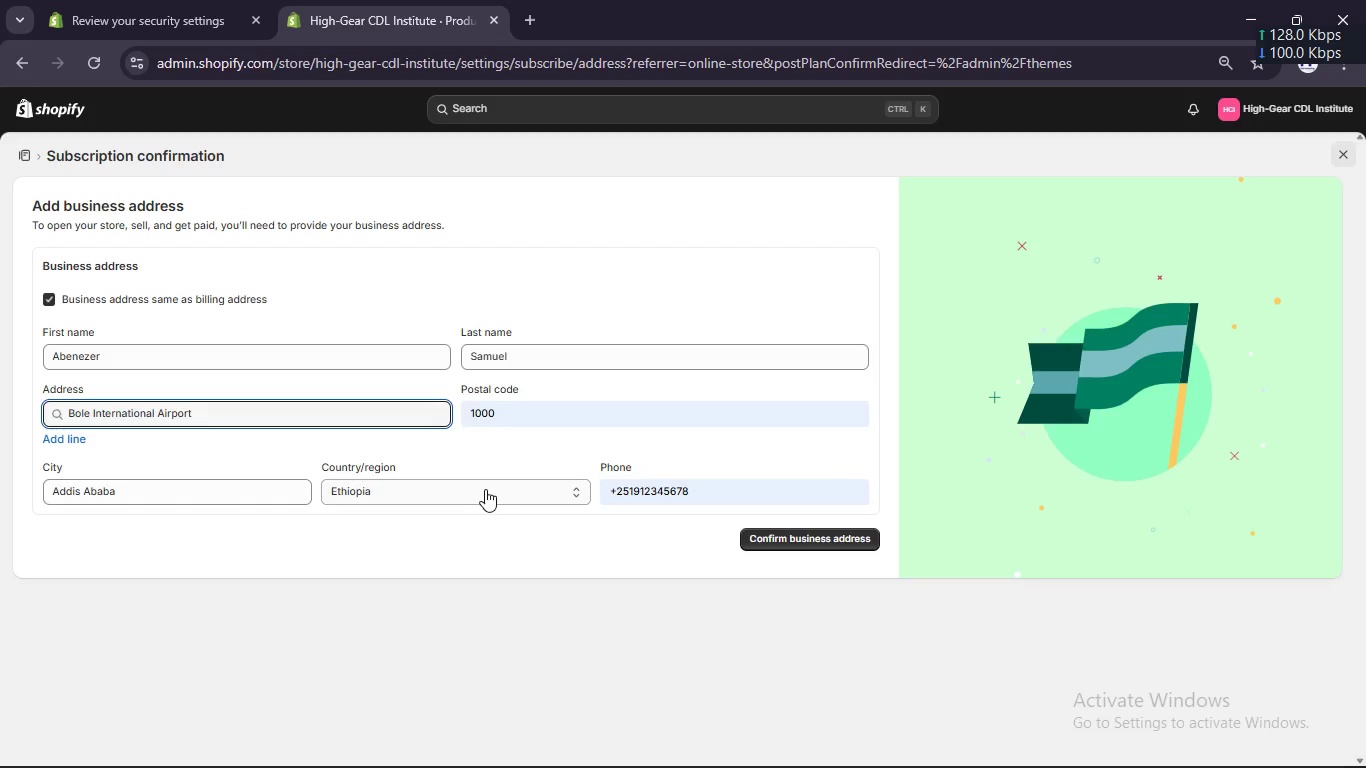 
left_click([61, 295])
 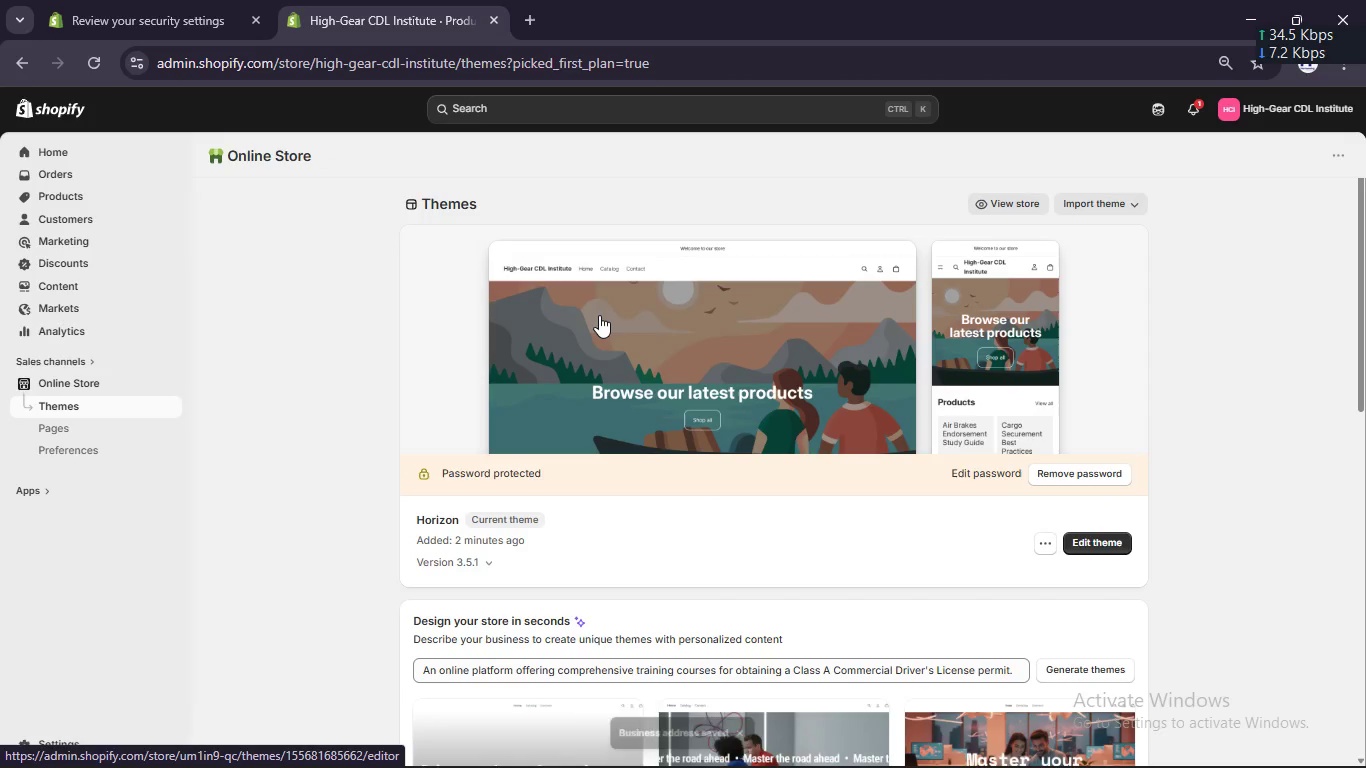 
wait(10.19)
 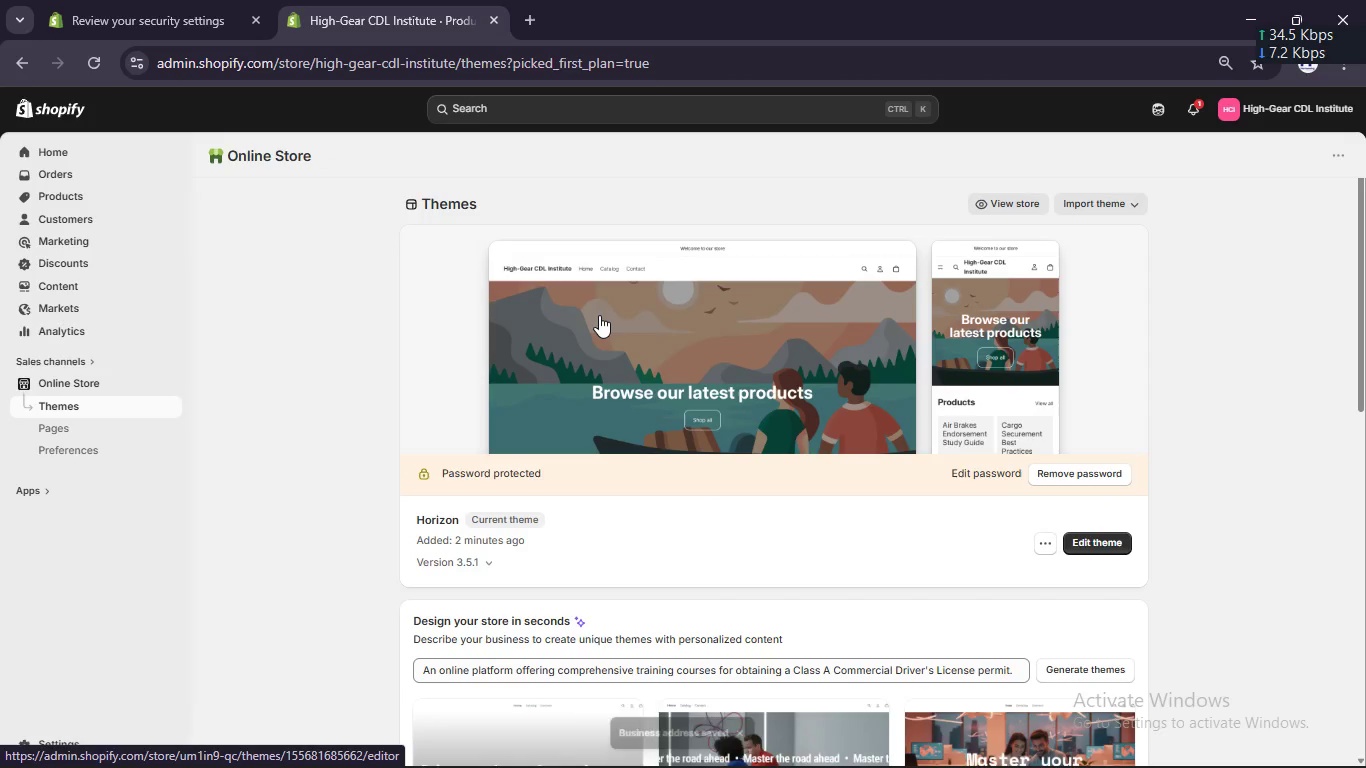 
left_click([1052, 470])
 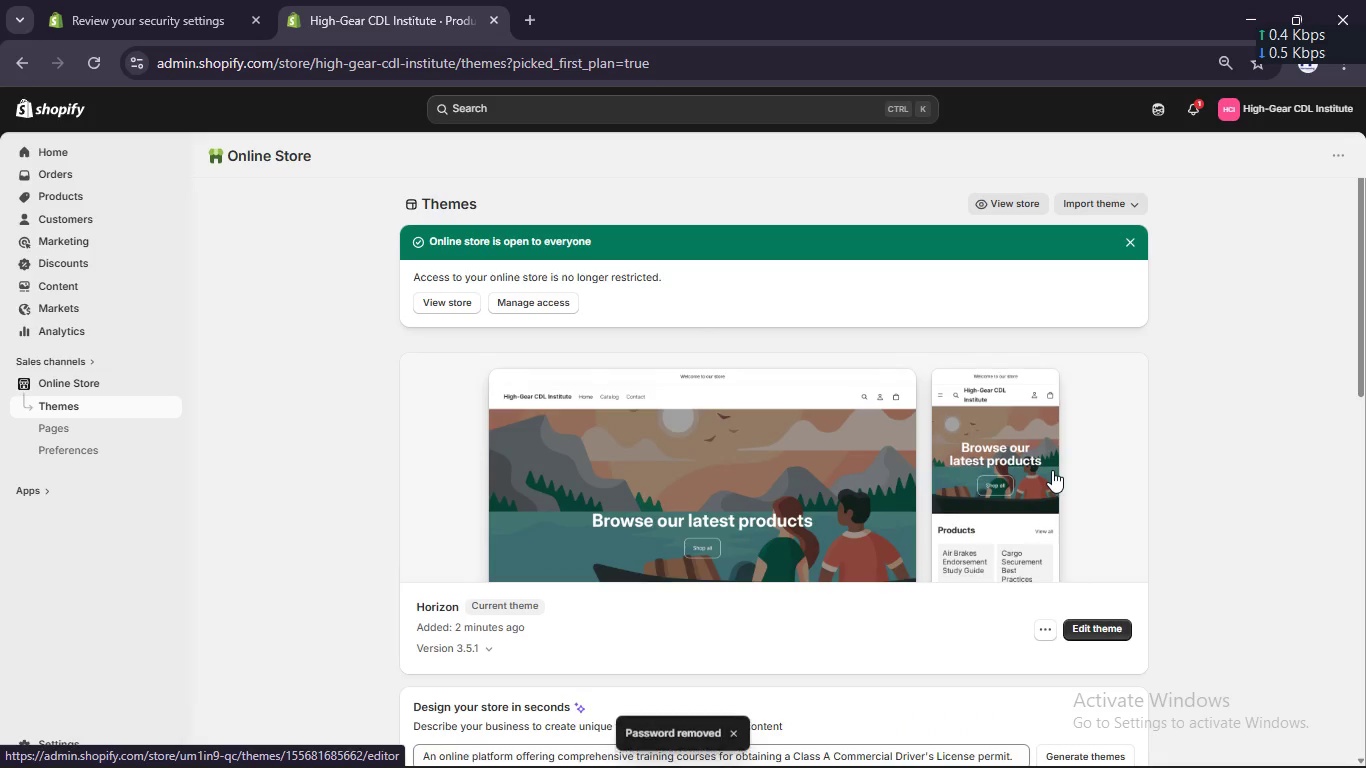 
scroll: coordinate [1048, 468], scroll_direction: down, amount: 2.0
 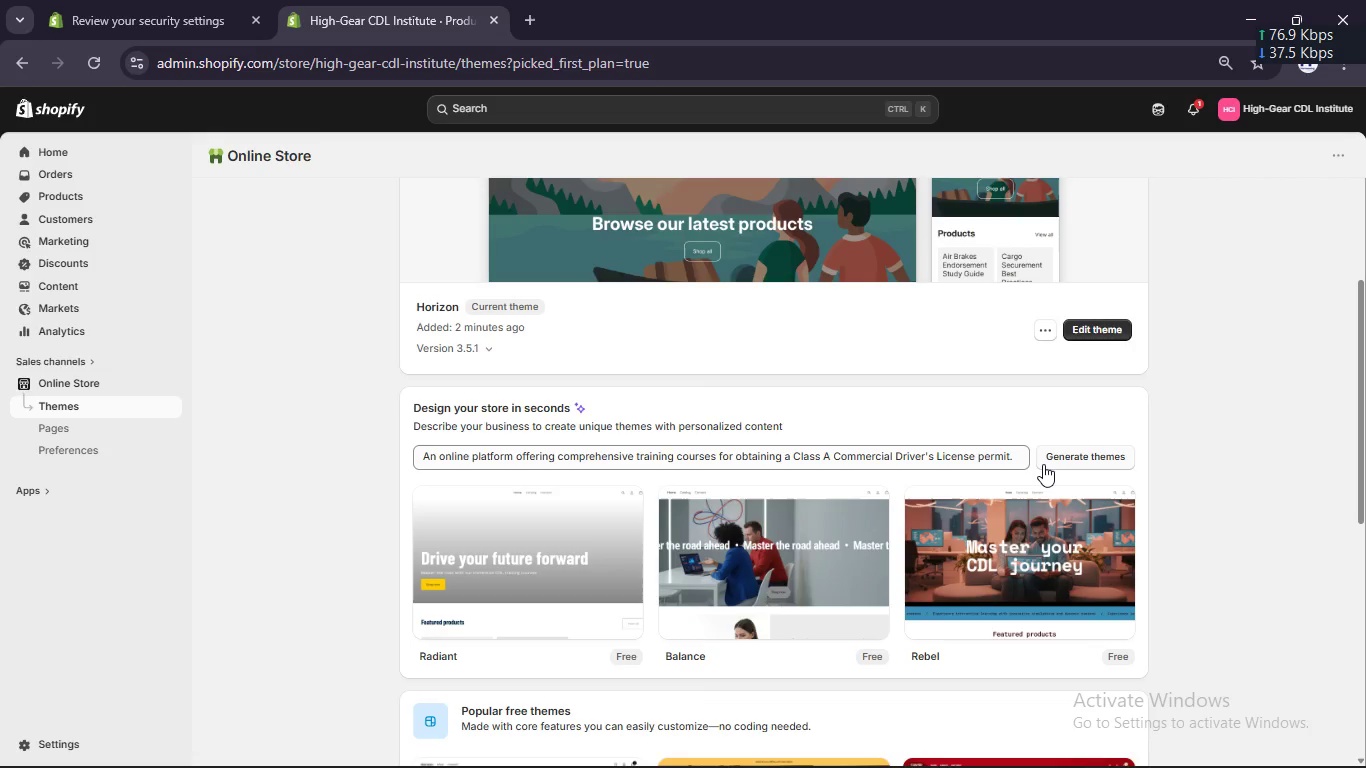 
scroll: coordinate [1043, 464], scroll_direction: none, amount: 0.0
 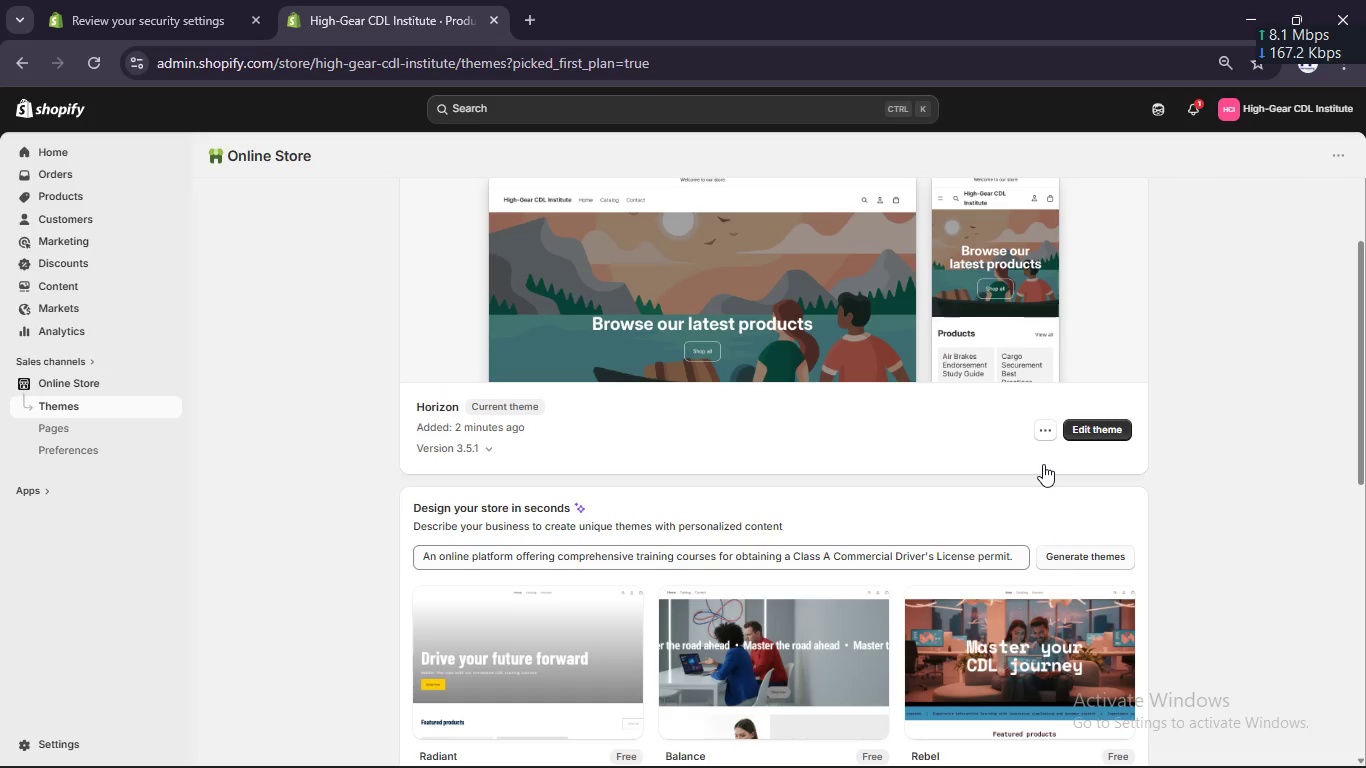 
scroll: coordinate [1036, 464], scroll_direction: down, amount: 1.0
 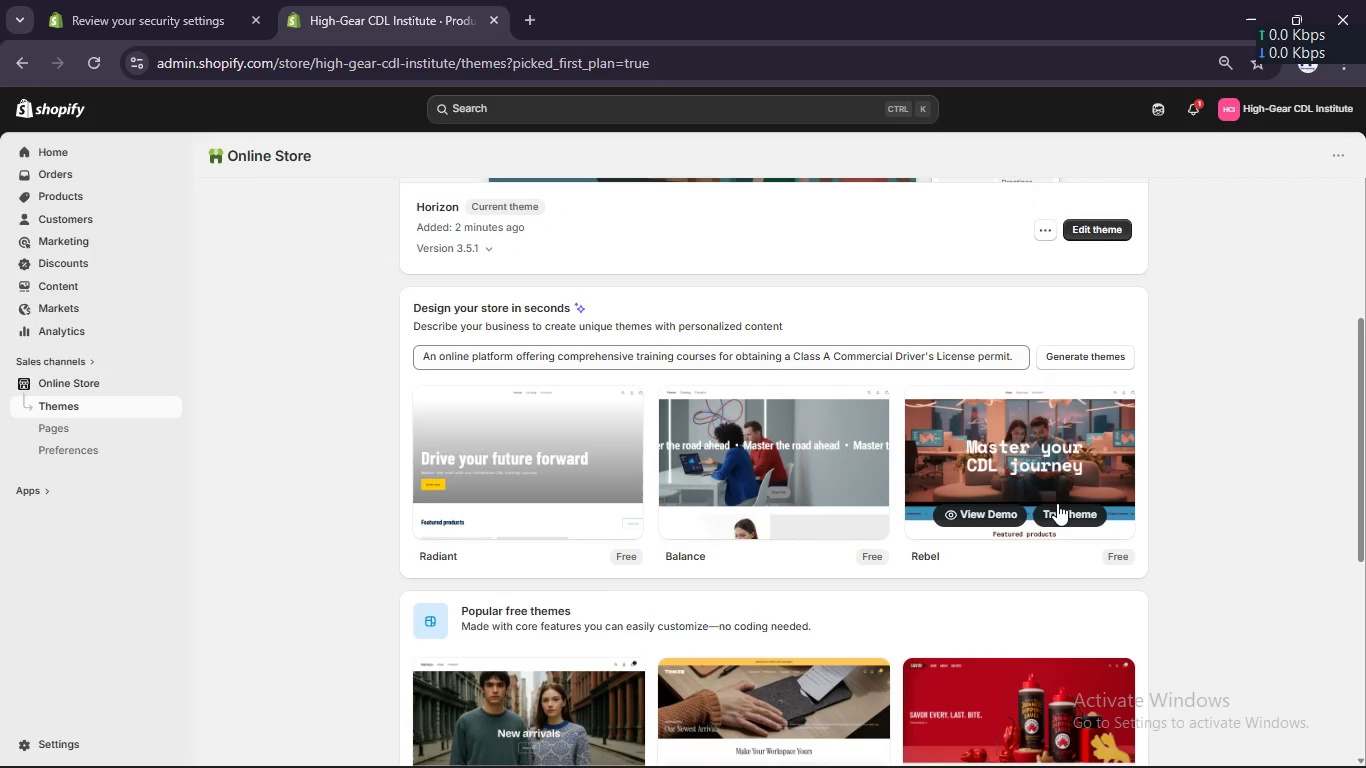 
left_click([1059, 517])
 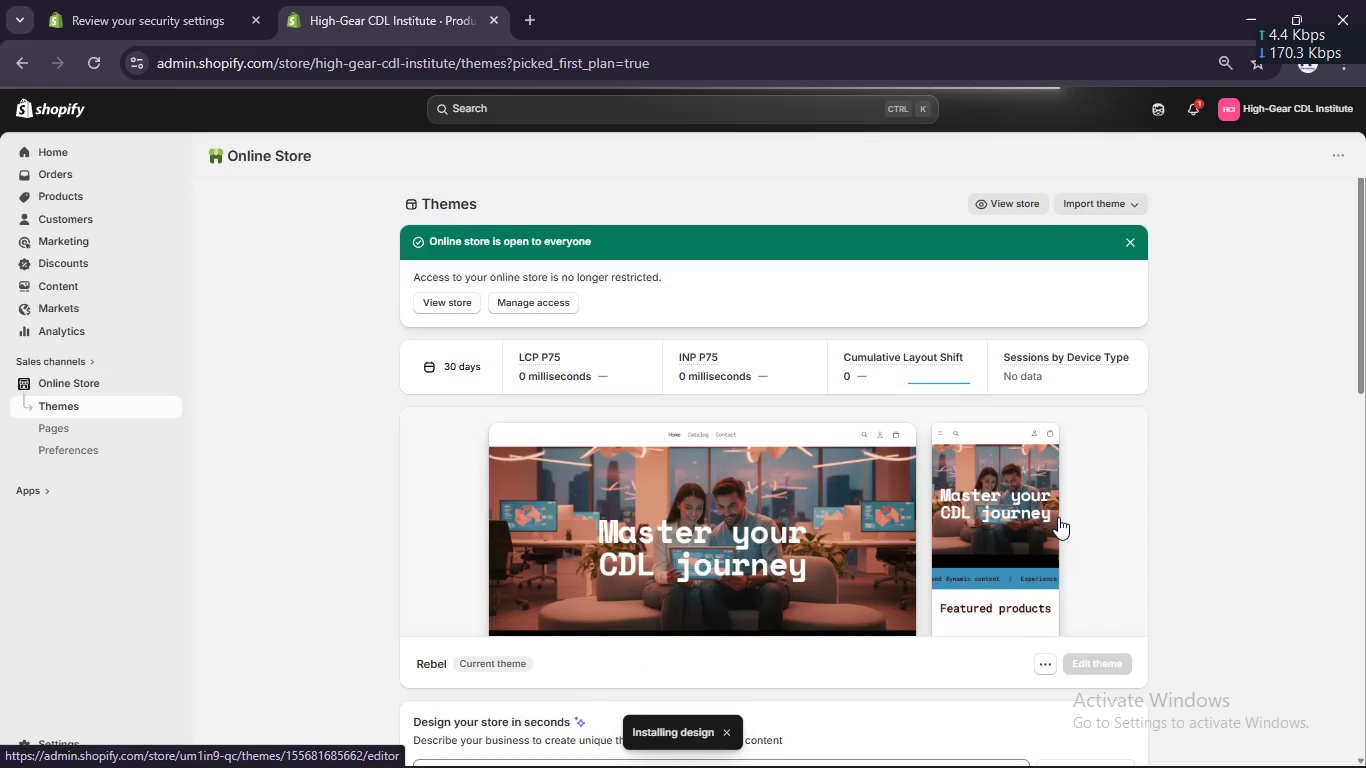 
scroll: coordinate [1111, 467], scroll_direction: down, amount: 2.0
 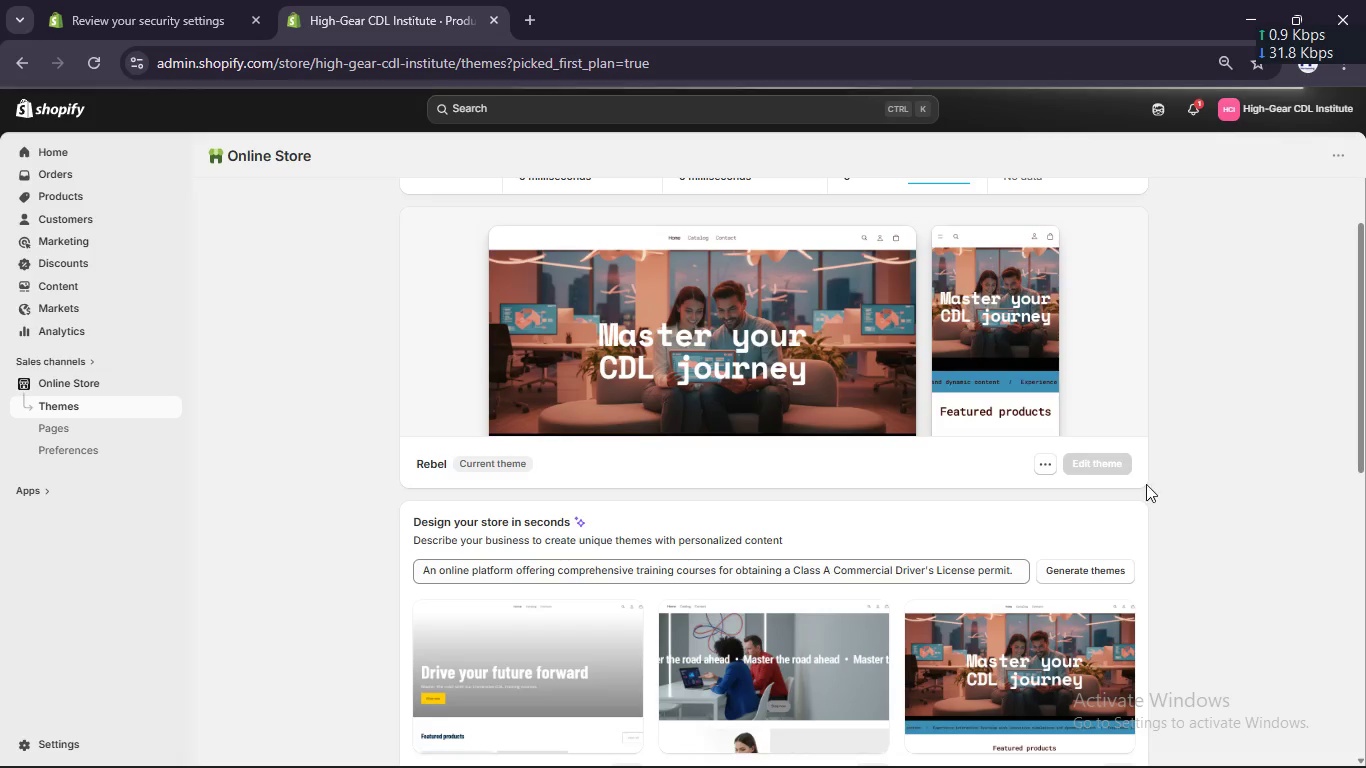 
scroll: coordinate [1064, 475], scroll_direction: up, amount: 1.0
 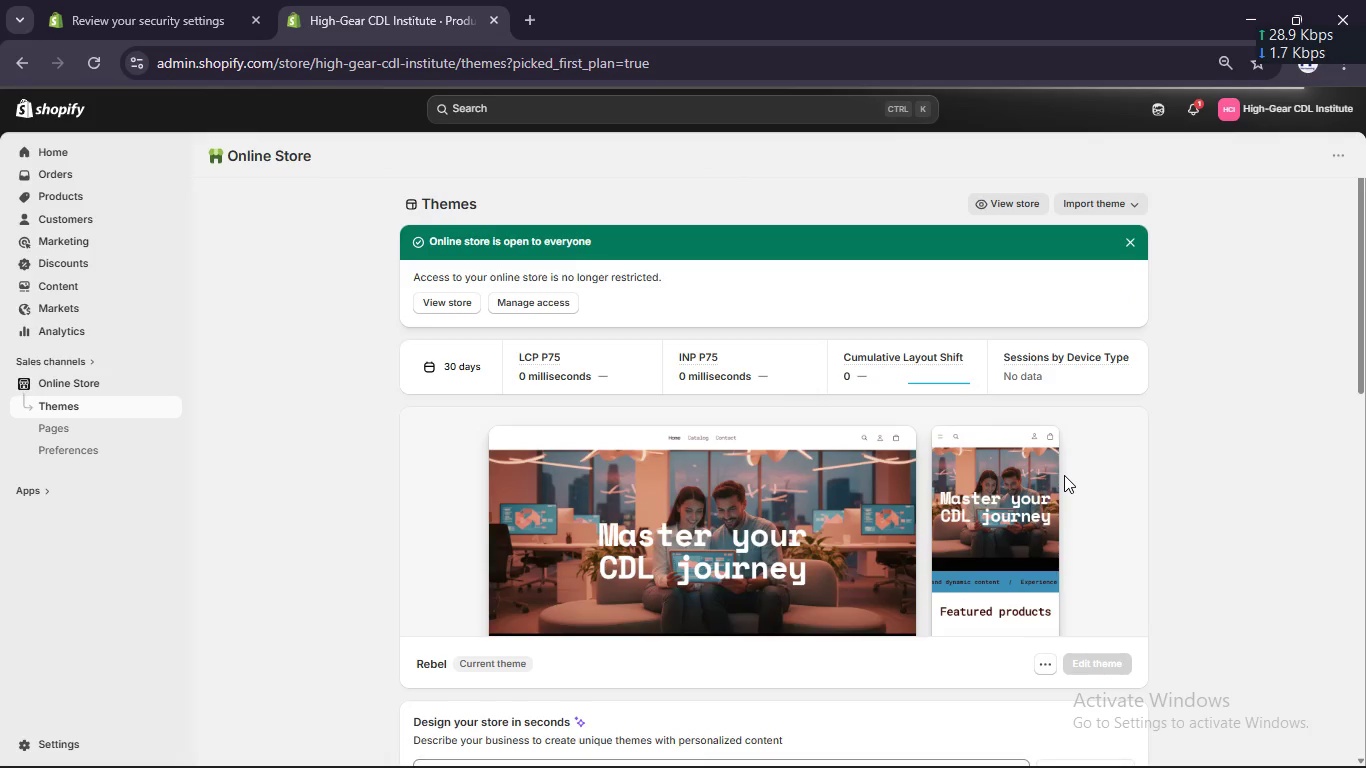 
mouse_move([1205, 490])
 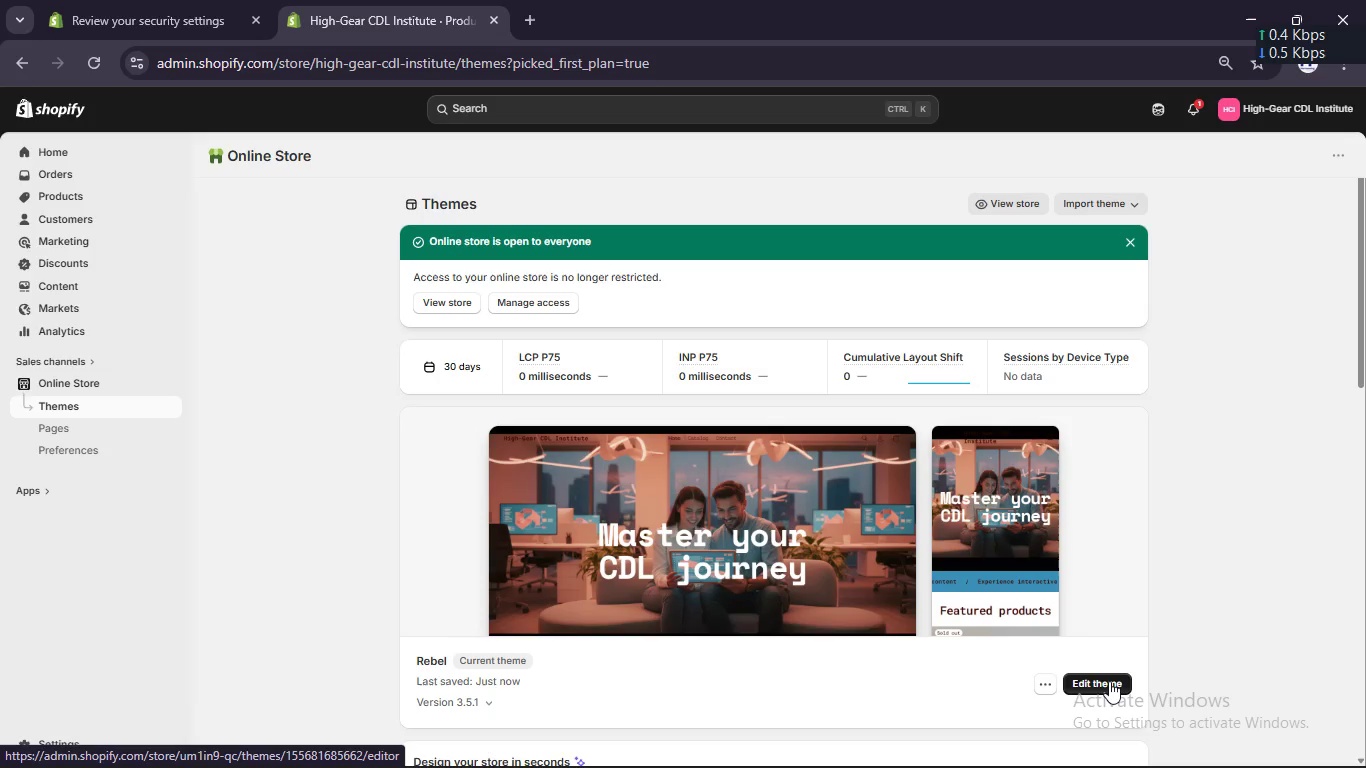 
left_click([1109, 681])
 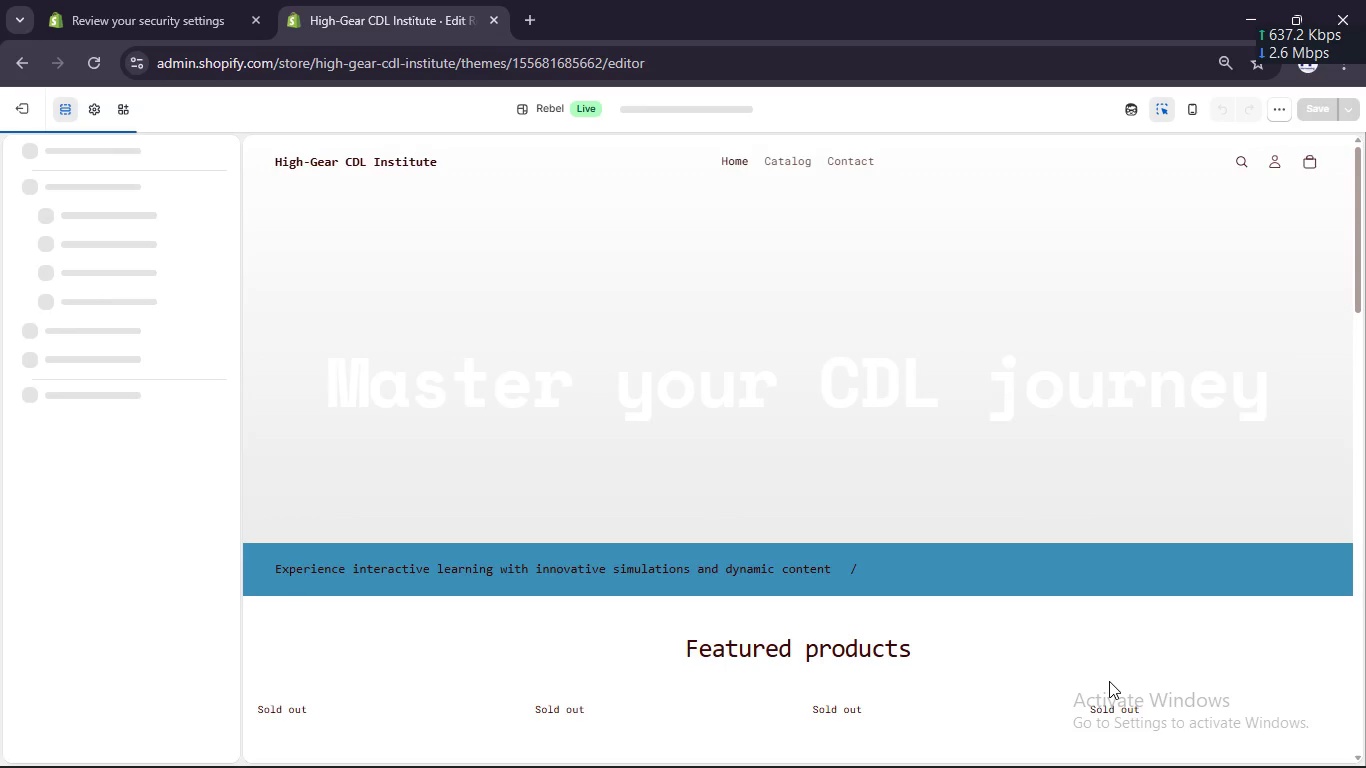 
wait(8.73)
 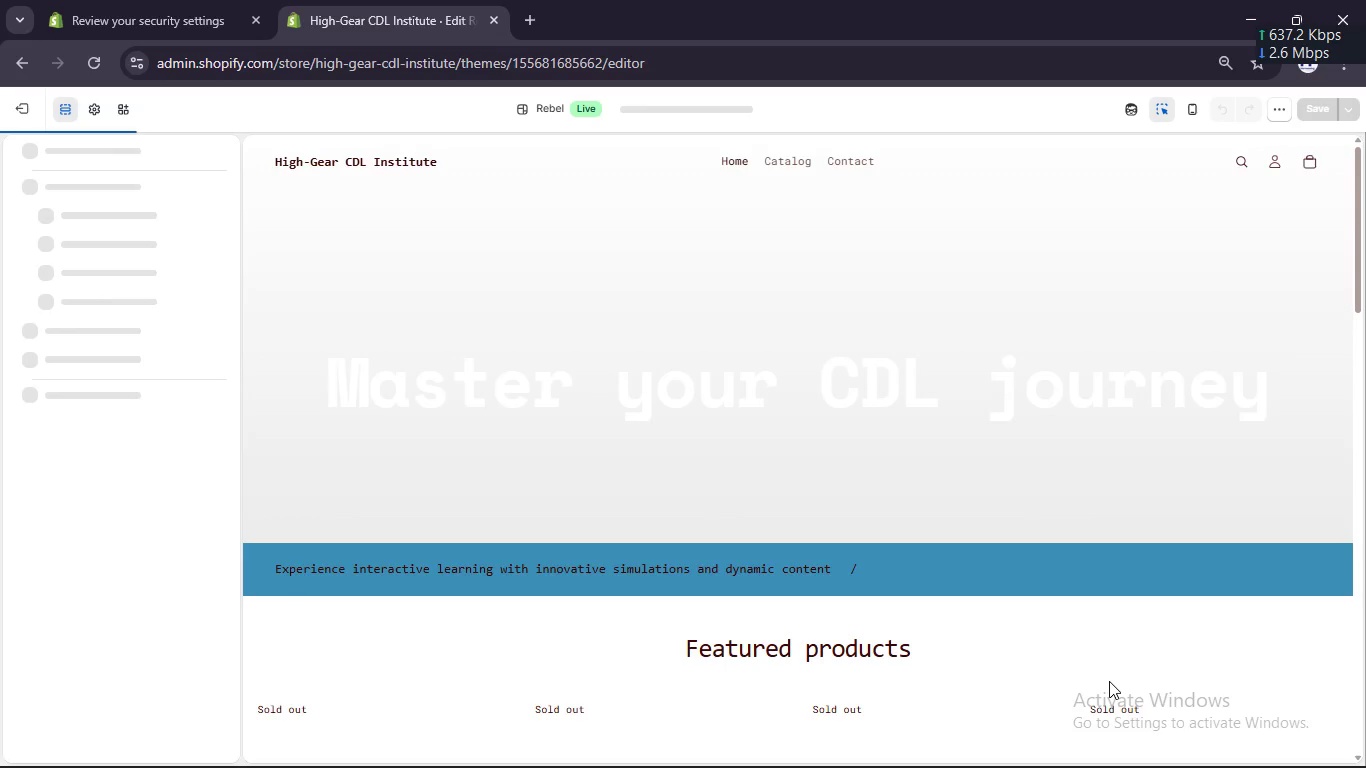 
scroll: coordinate [1128, 358], scroll_direction: none, amount: 0.0
 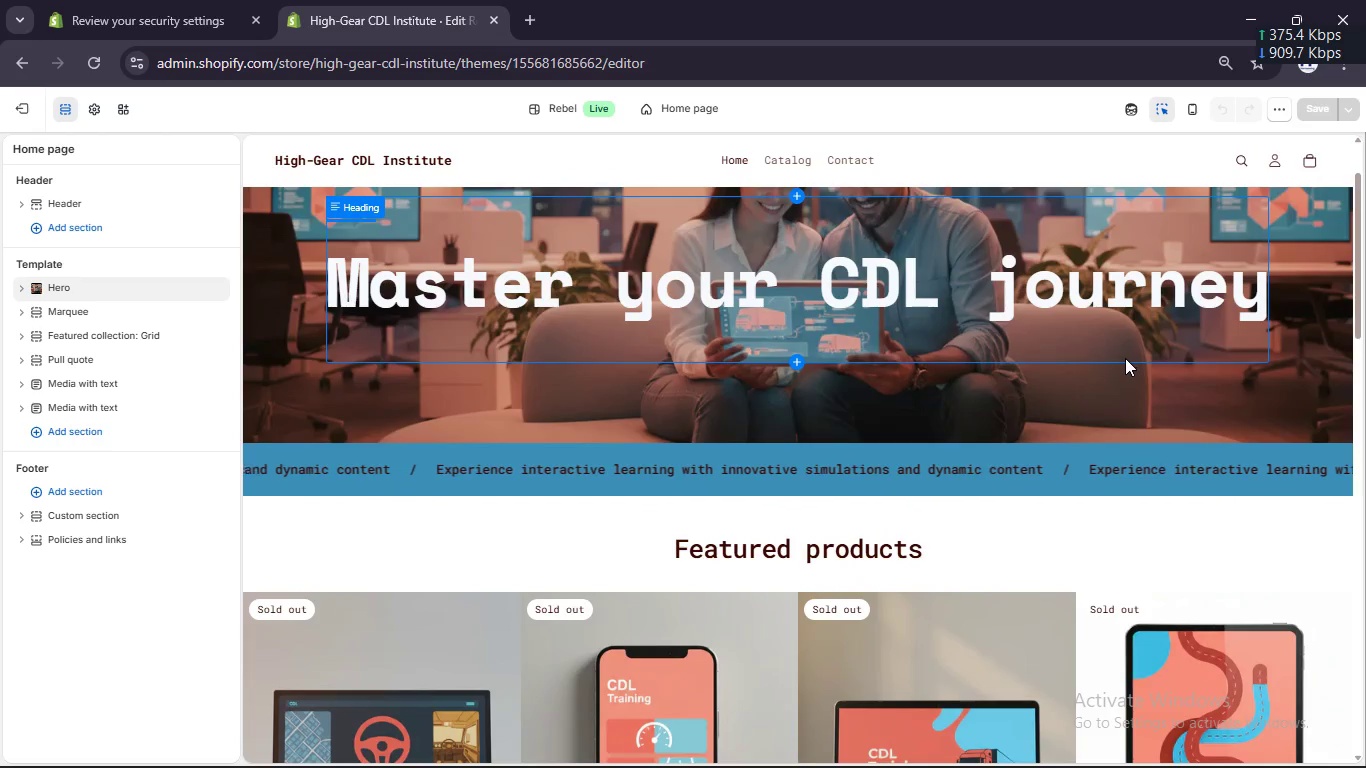 
scroll: coordinate [1114, 355], scroll_direction: down, amount: 4.0
 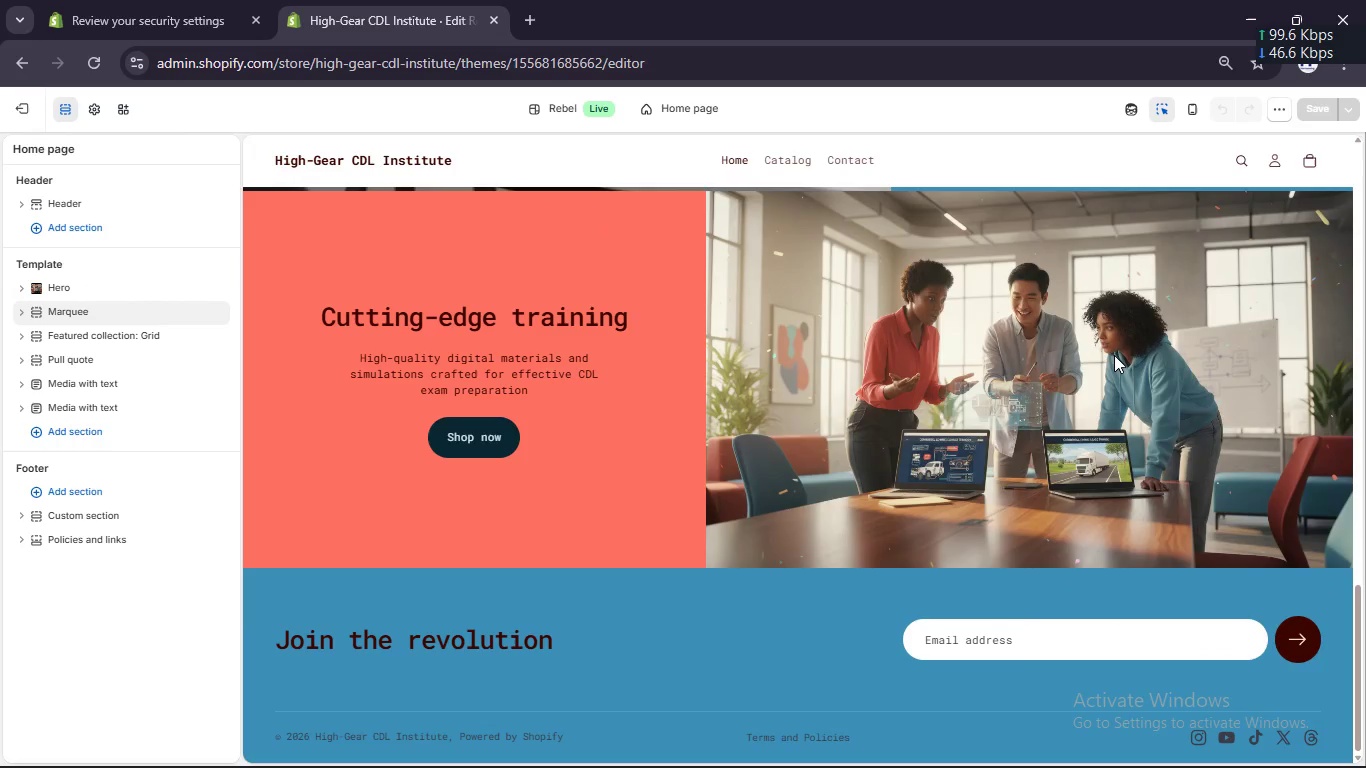 
scroll: coordinate [1114, 355], scroll_direction: none, amount: 0.0
 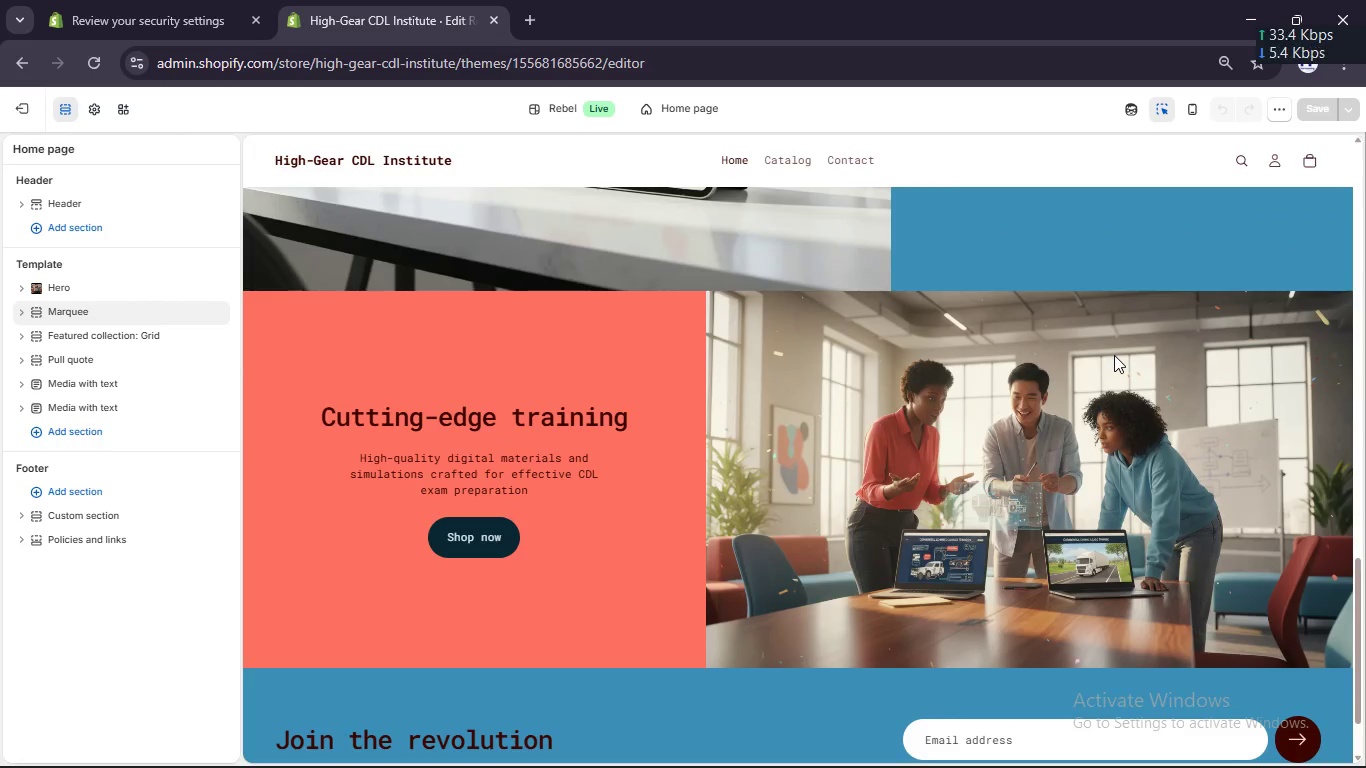 
scroll: coordinate [1114, 355], scroll_direction: up, amount: 18.0
 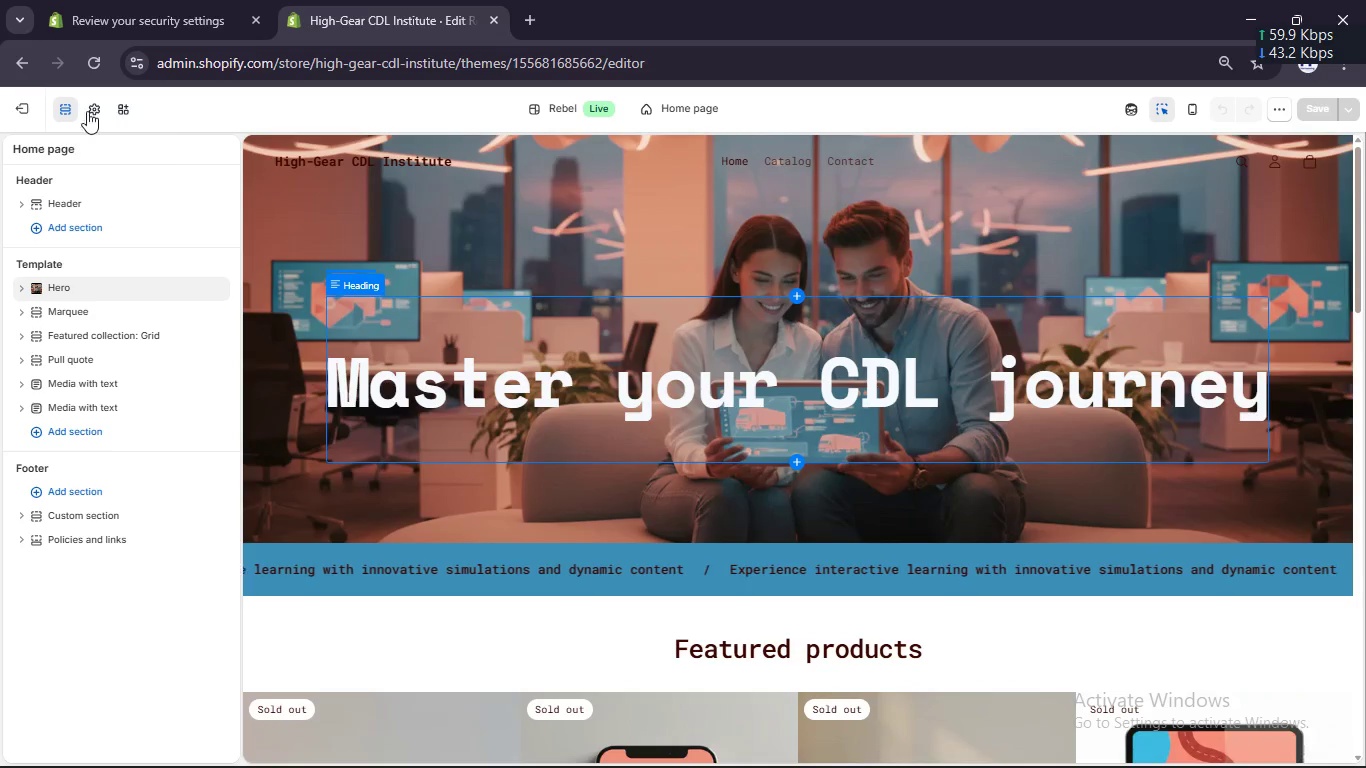 
left_click([93, 112])
 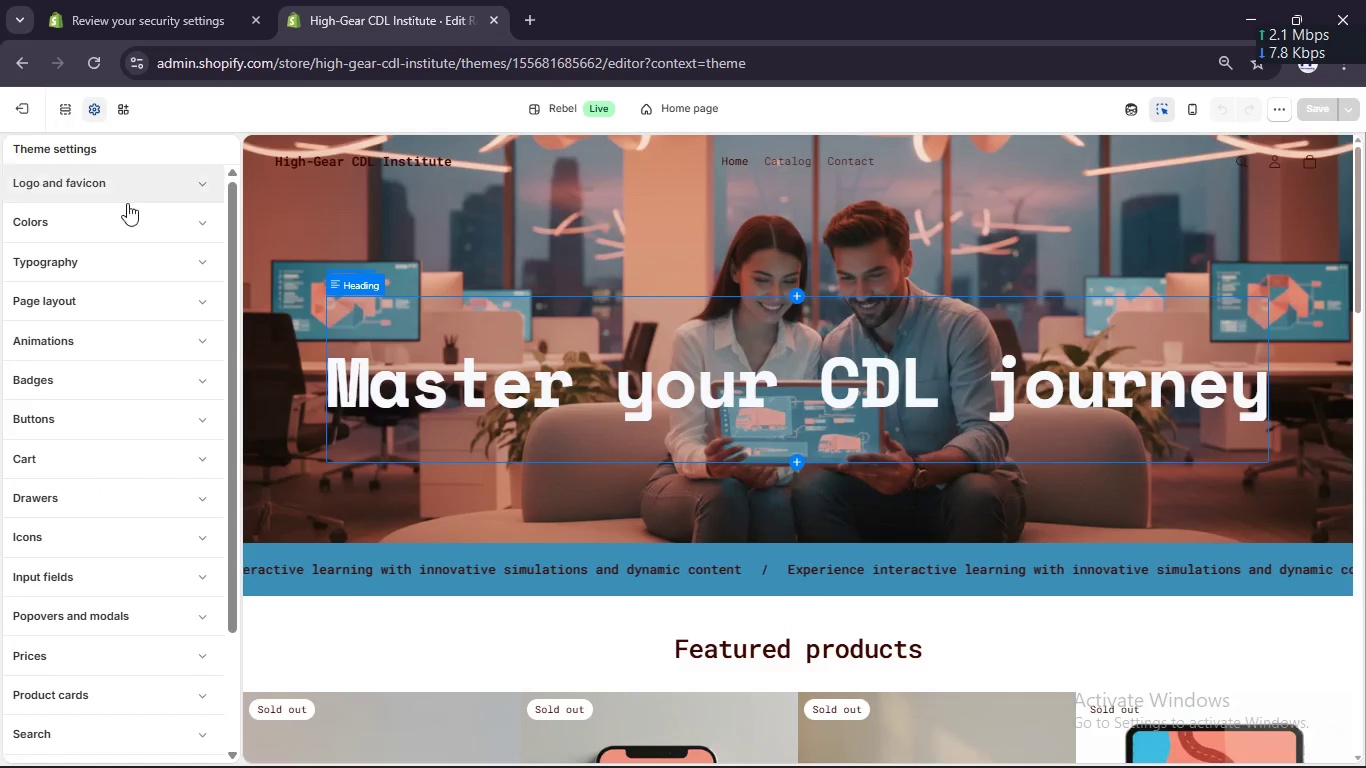 
left_click([140, 240])
 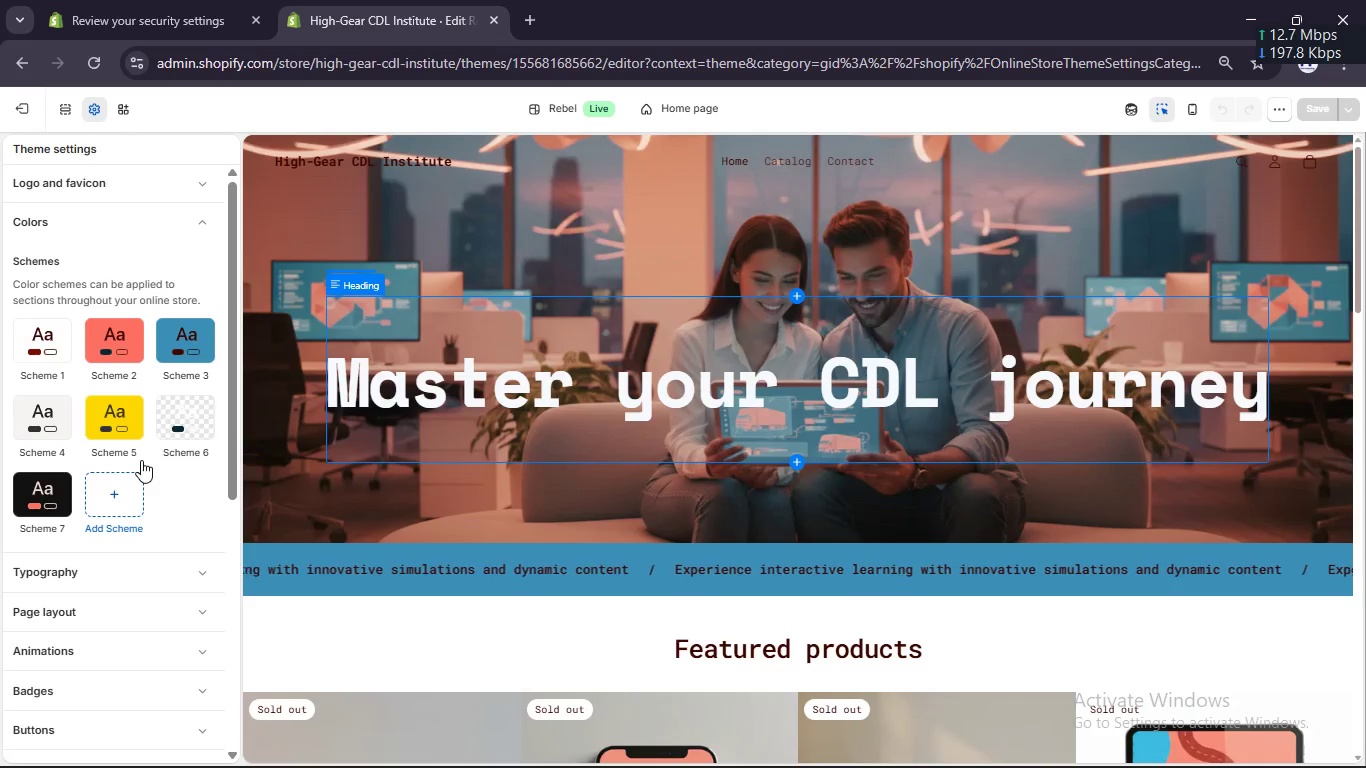 
wait(36.94)
 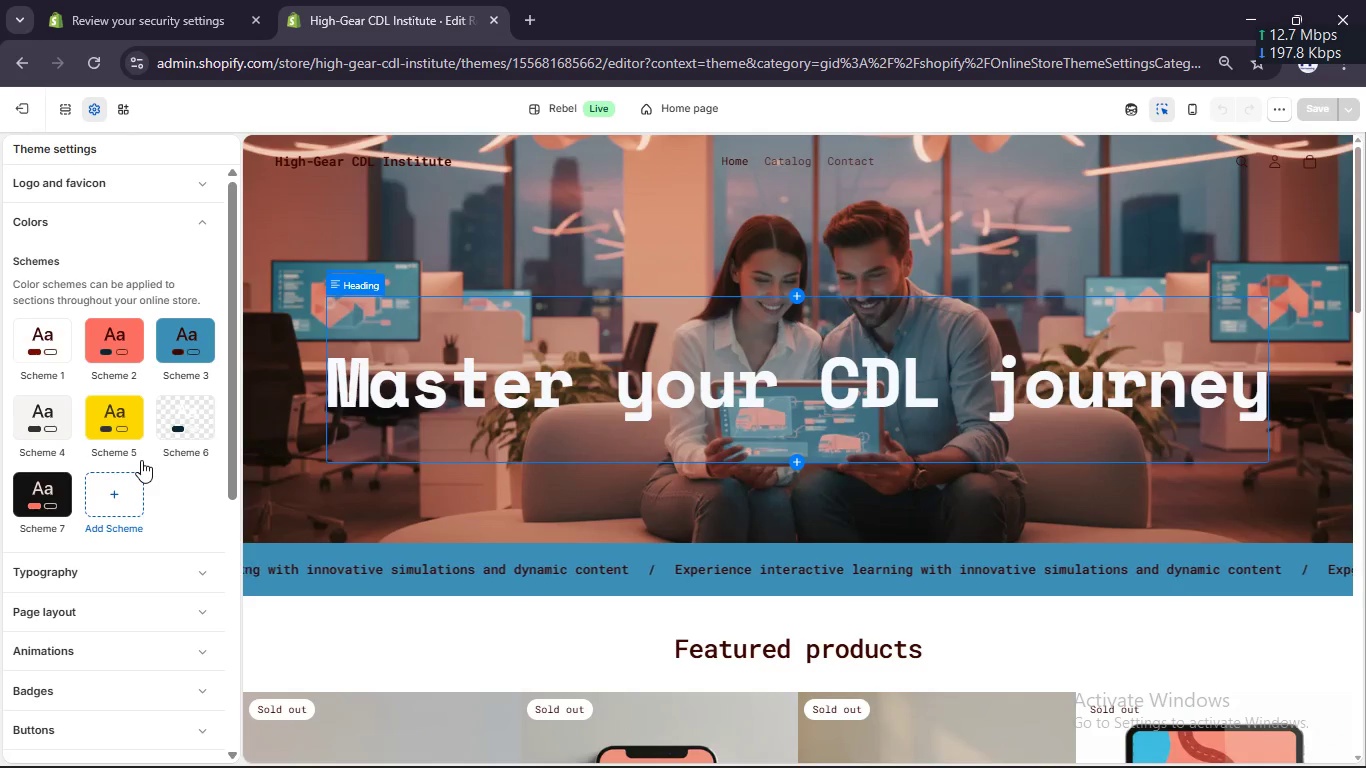 
mouse_move([417, 41])
 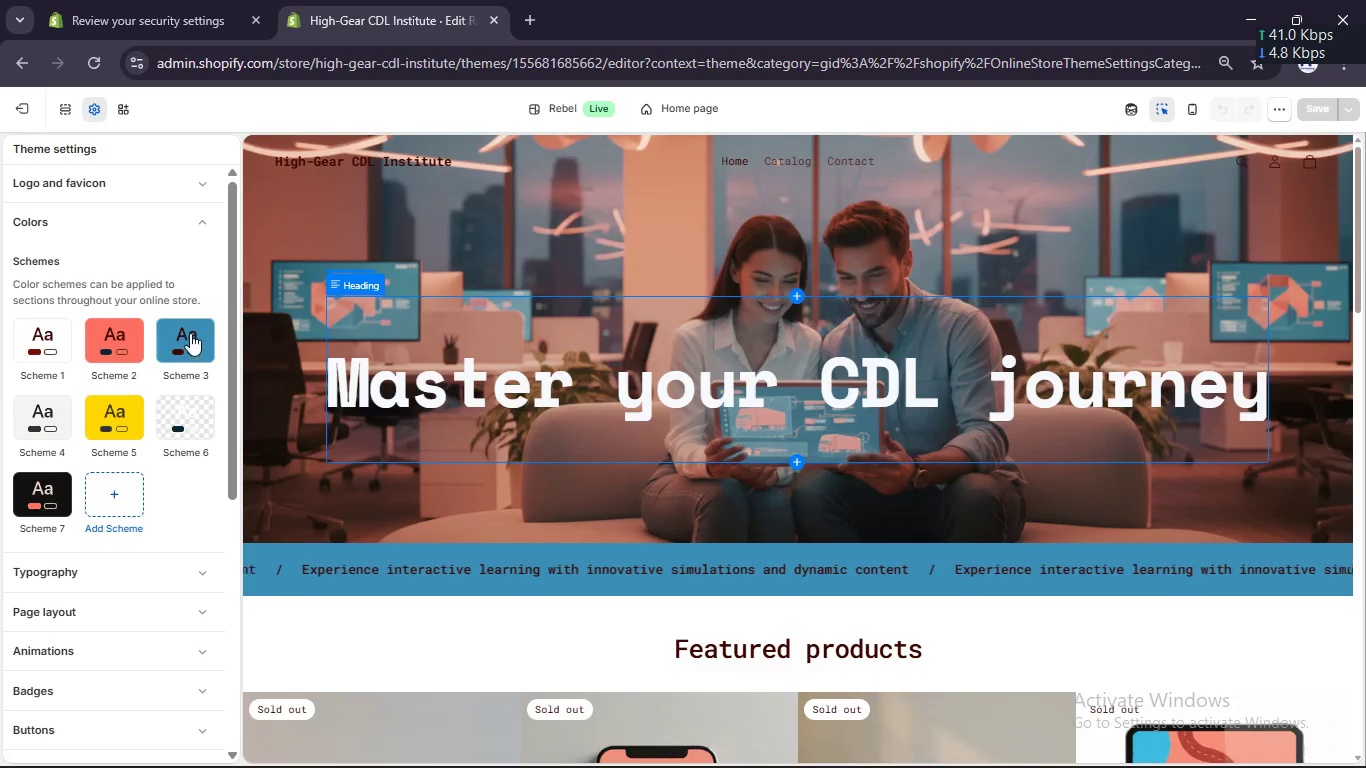 
left_click([189, 333])
 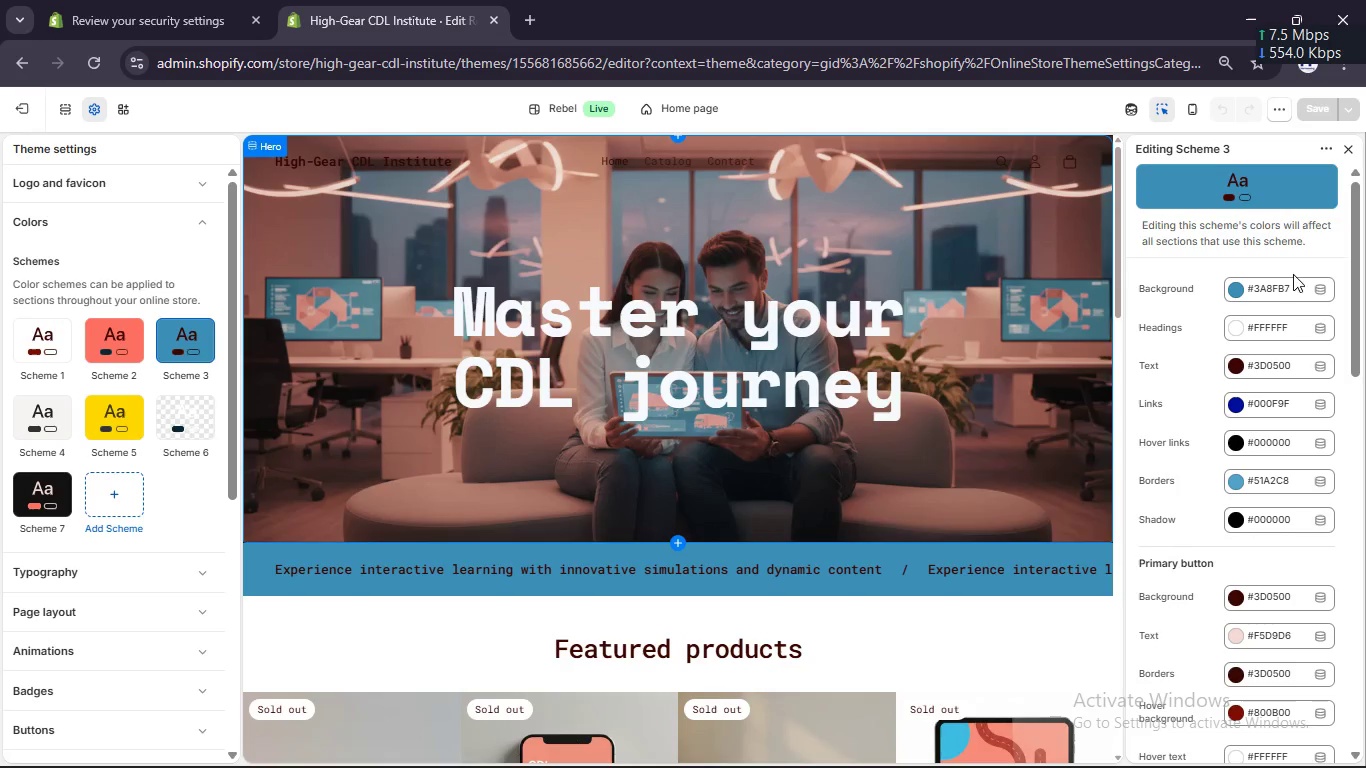 
double_click([1275, 290])
 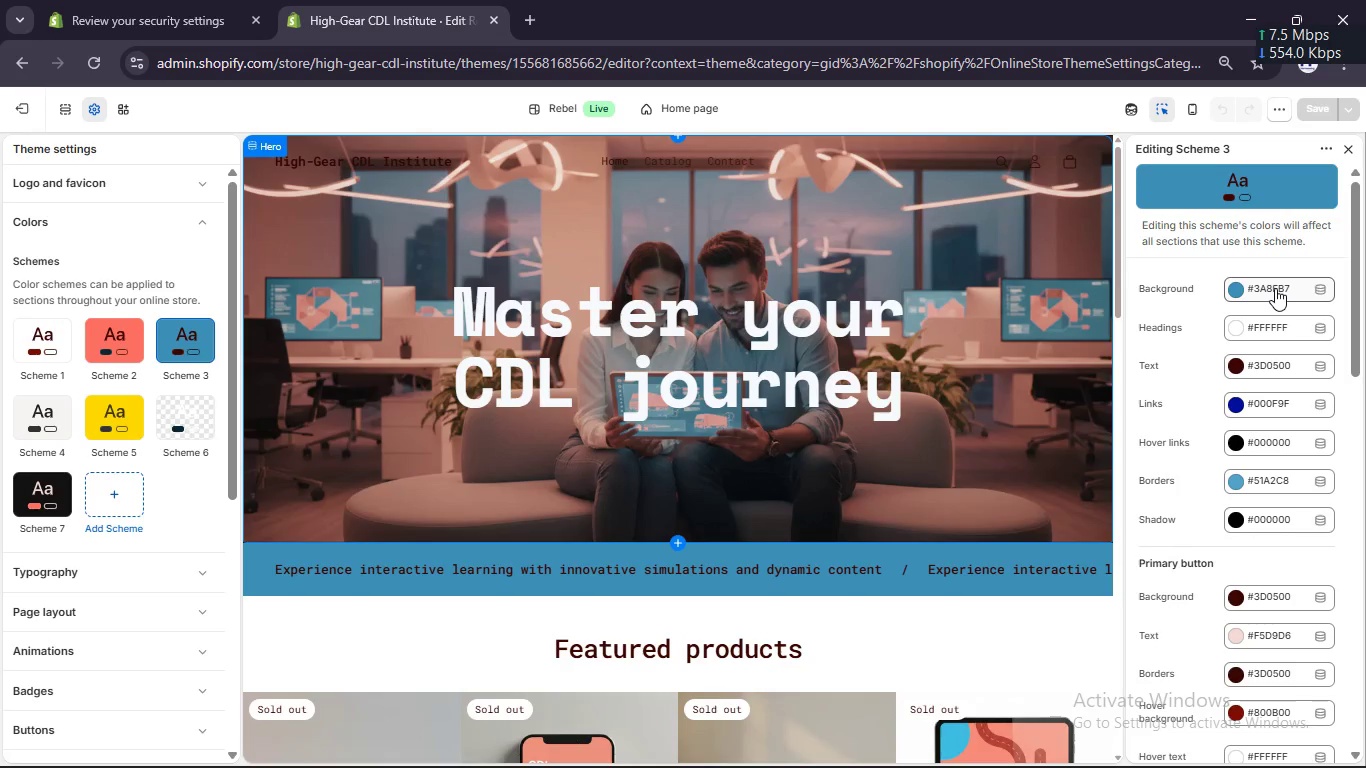 
left_click([1275, 288])
 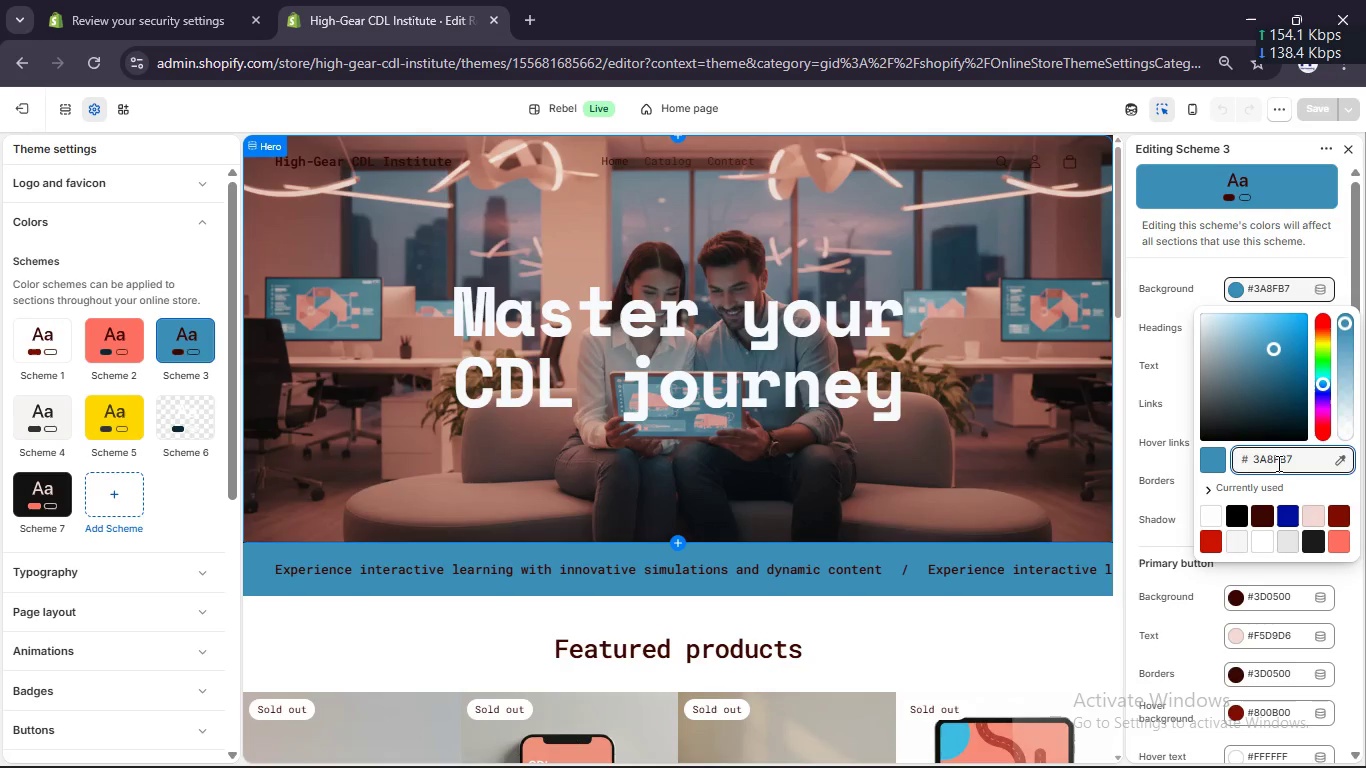 
double_click([1277, 462])
 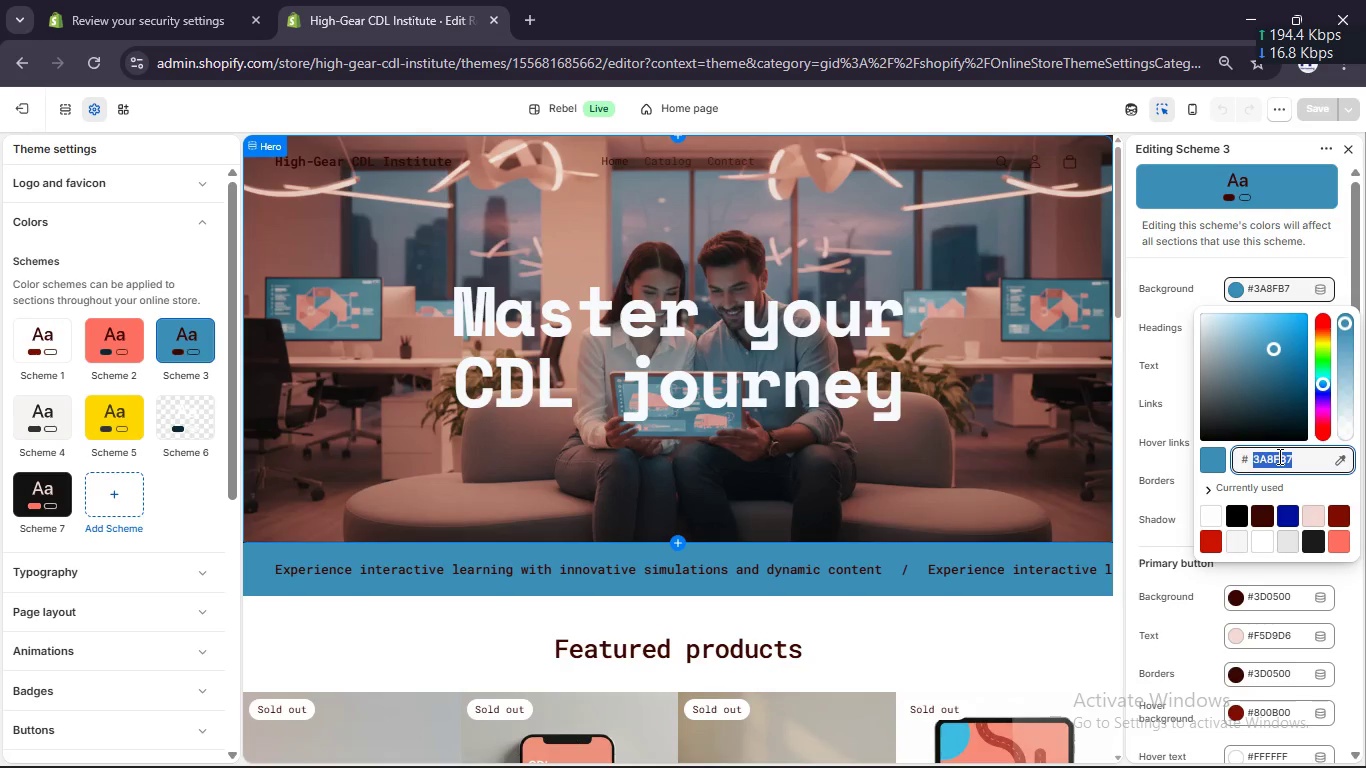 
key(End)
 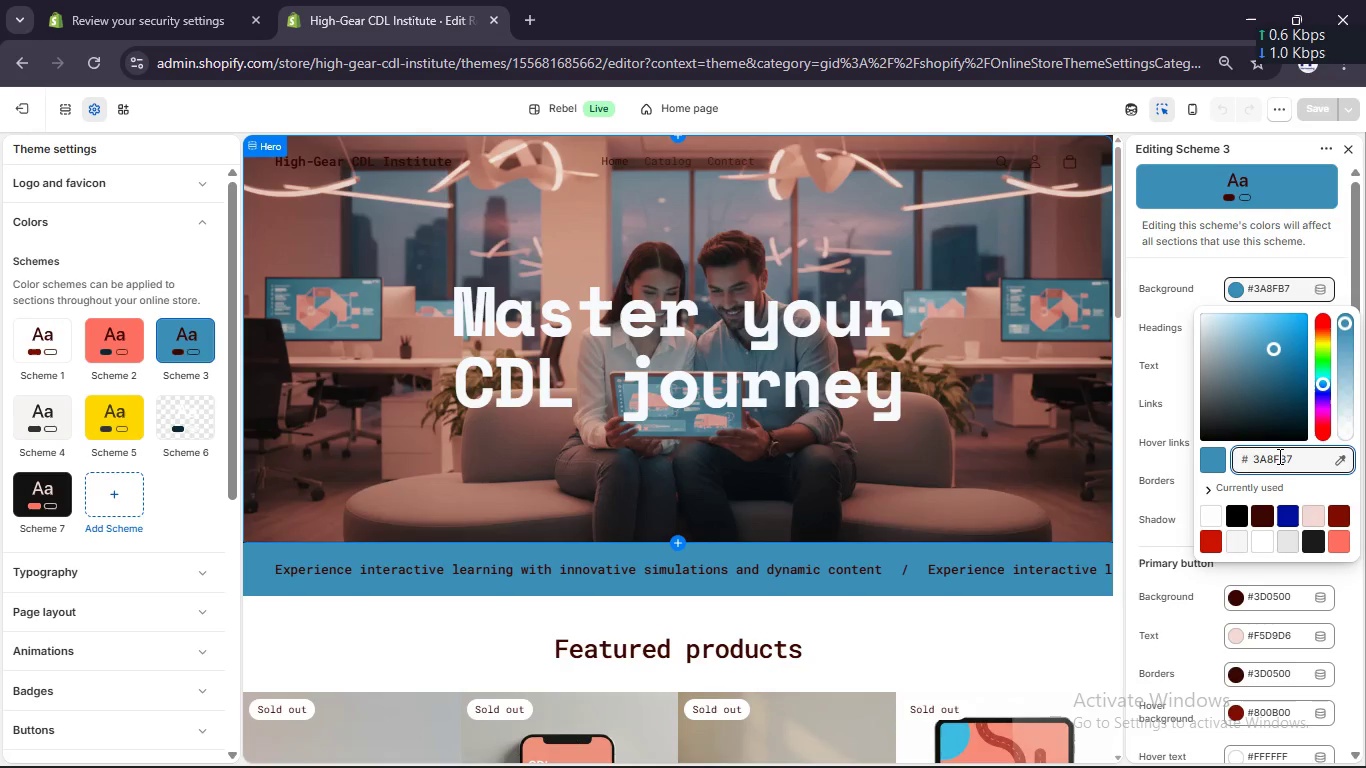 
key(F)
 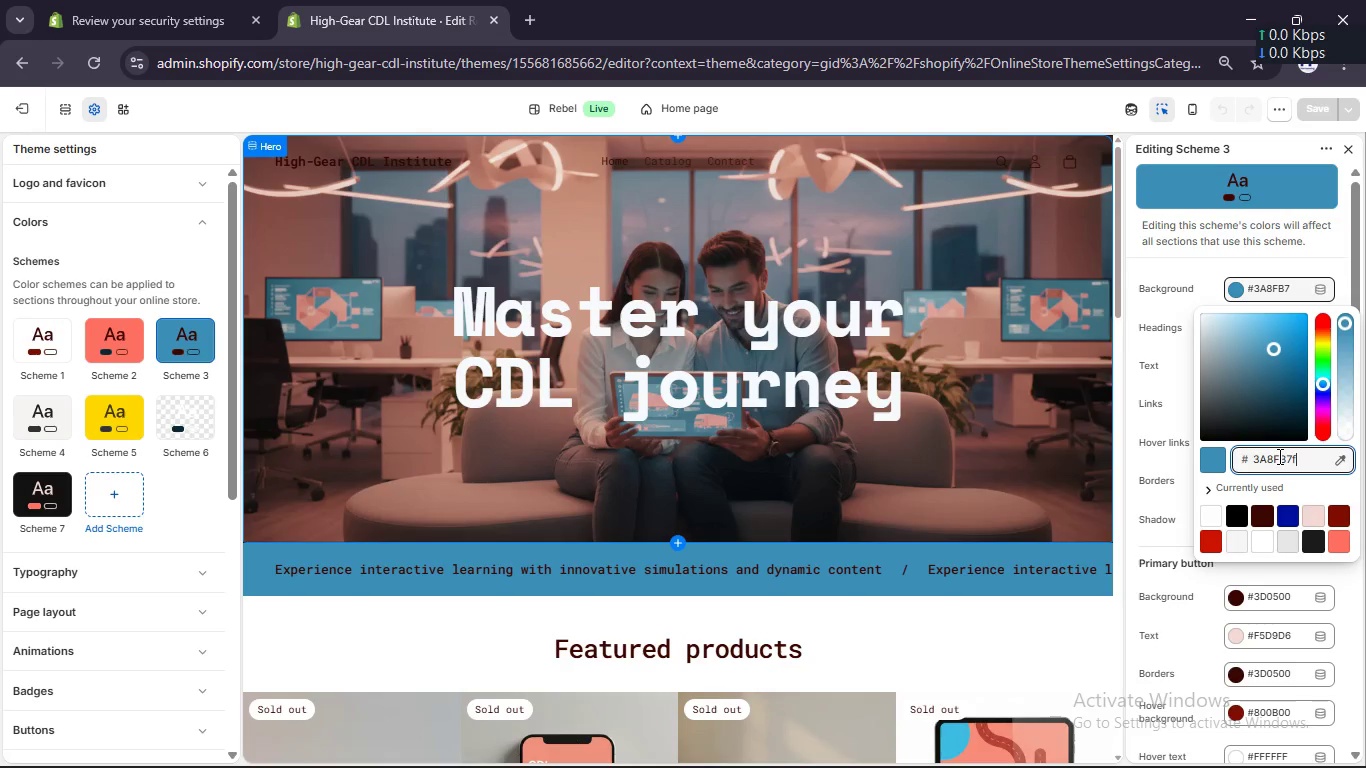 
key(ArrowDown)
 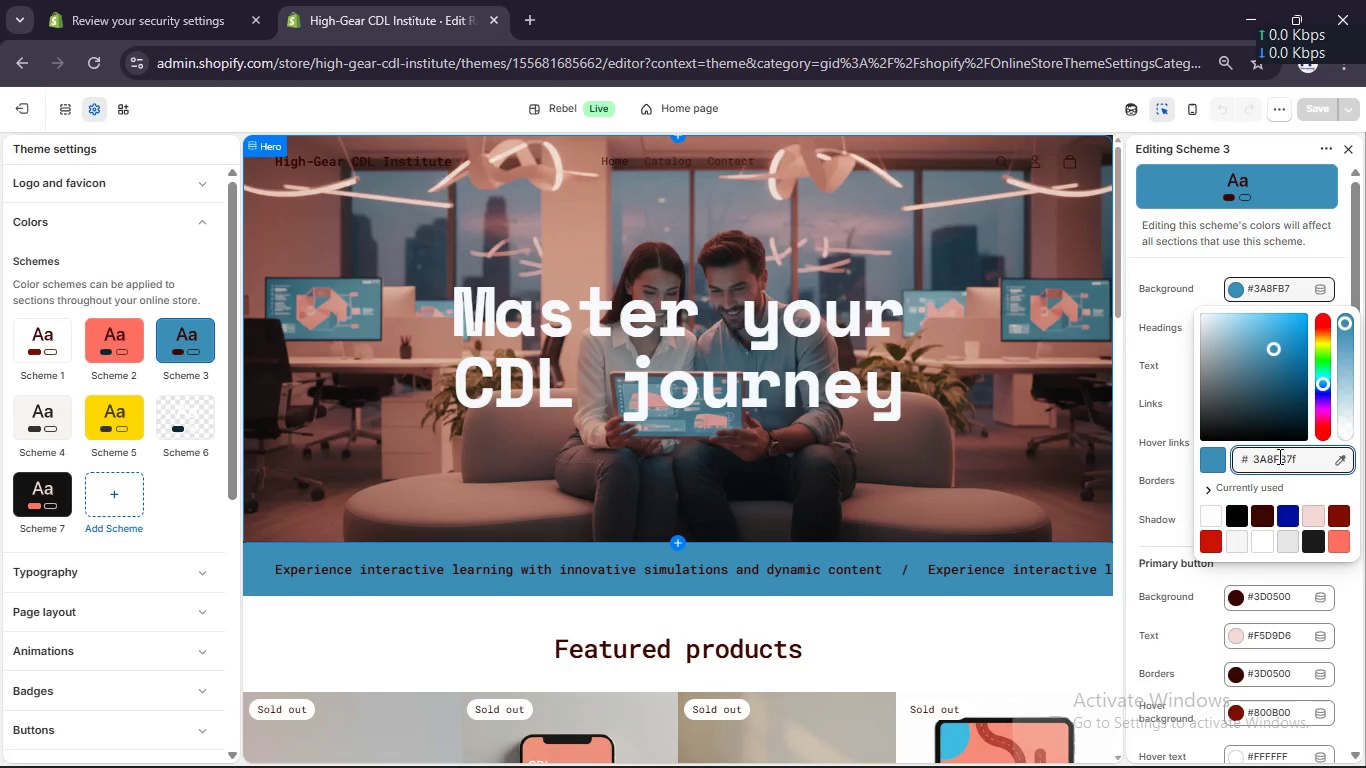 
key(PageUp)
 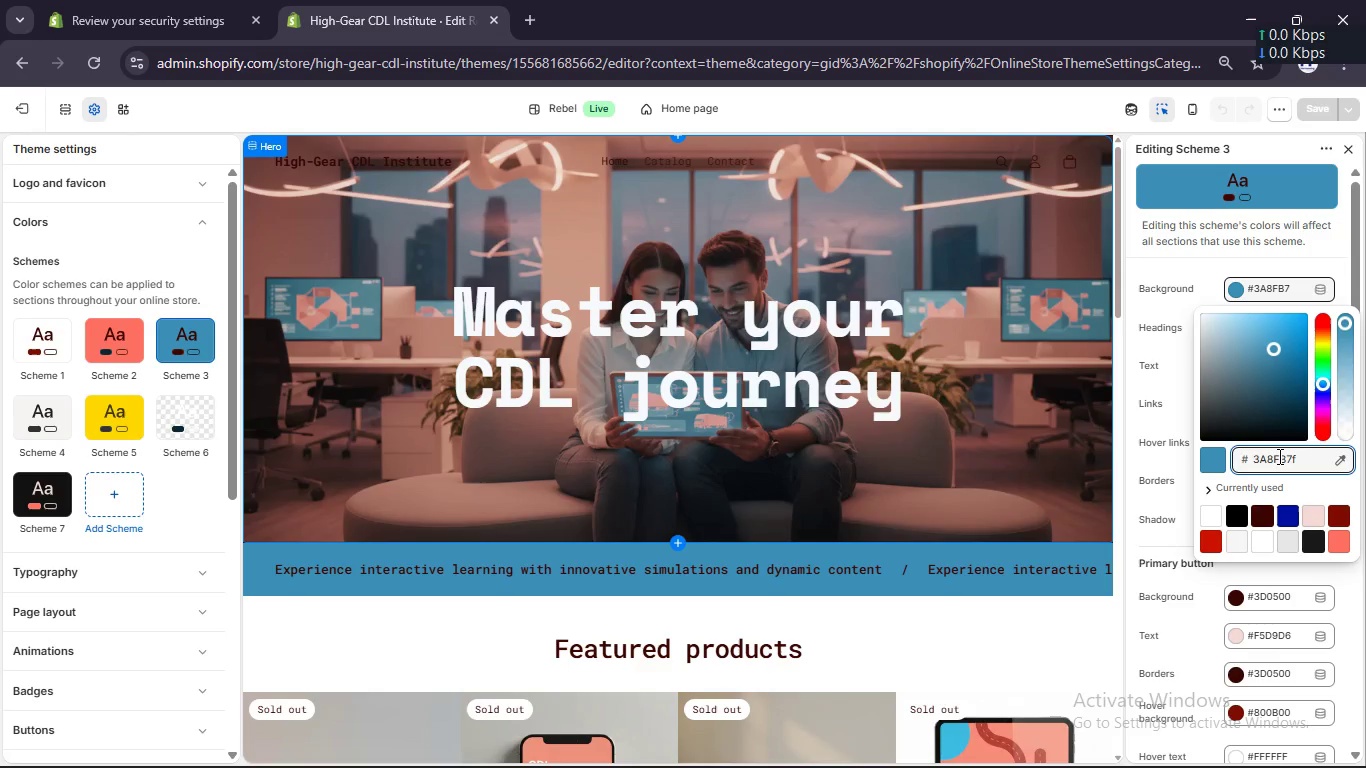 
key(PageDown)
 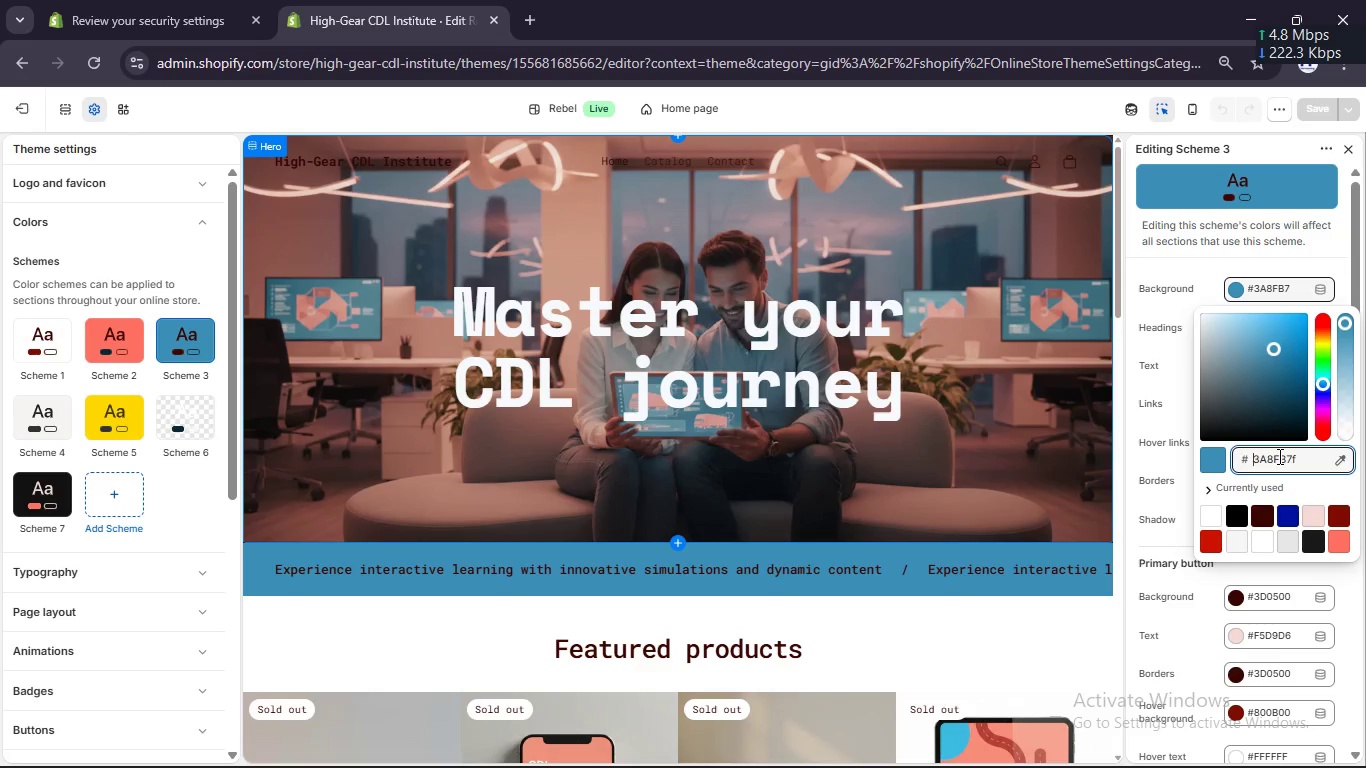 
key(Home)
 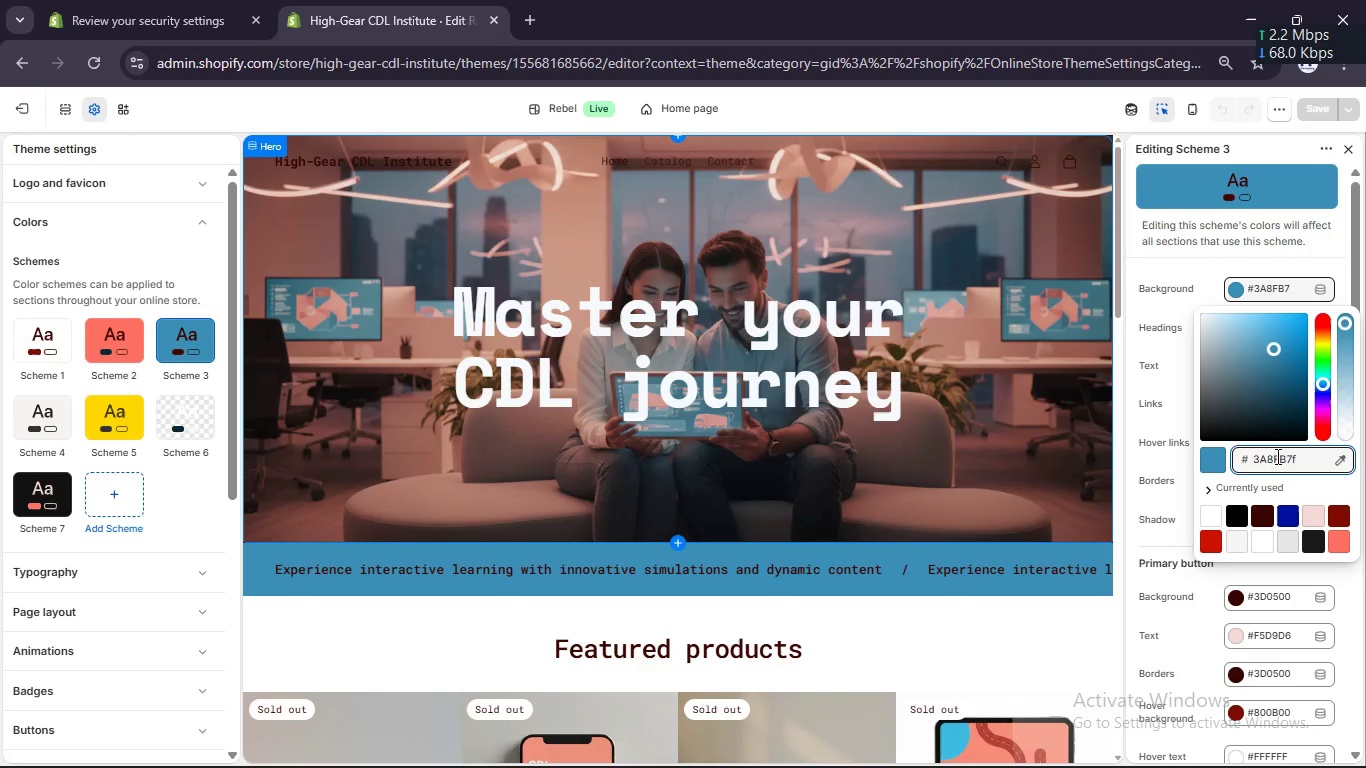 
left_click([1204, 262])
 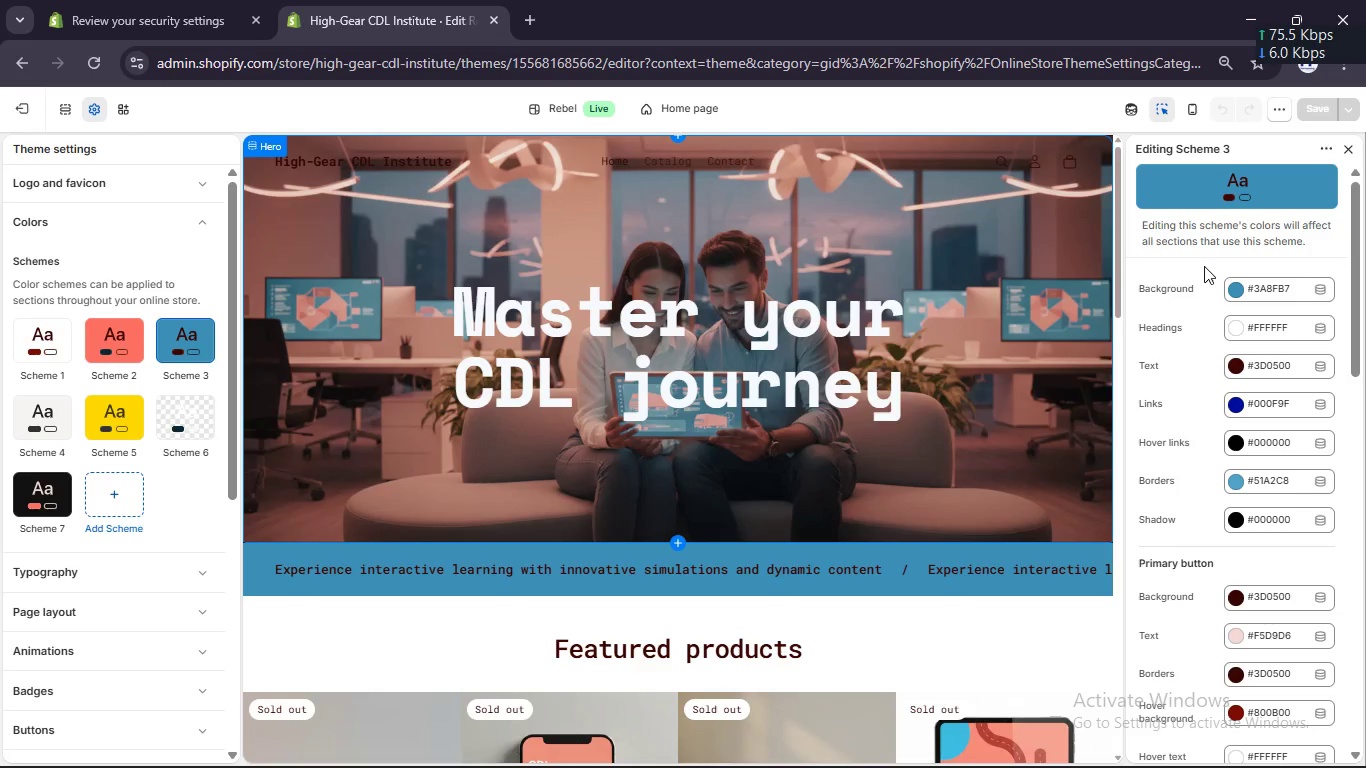 
left_click([1204, 274])
 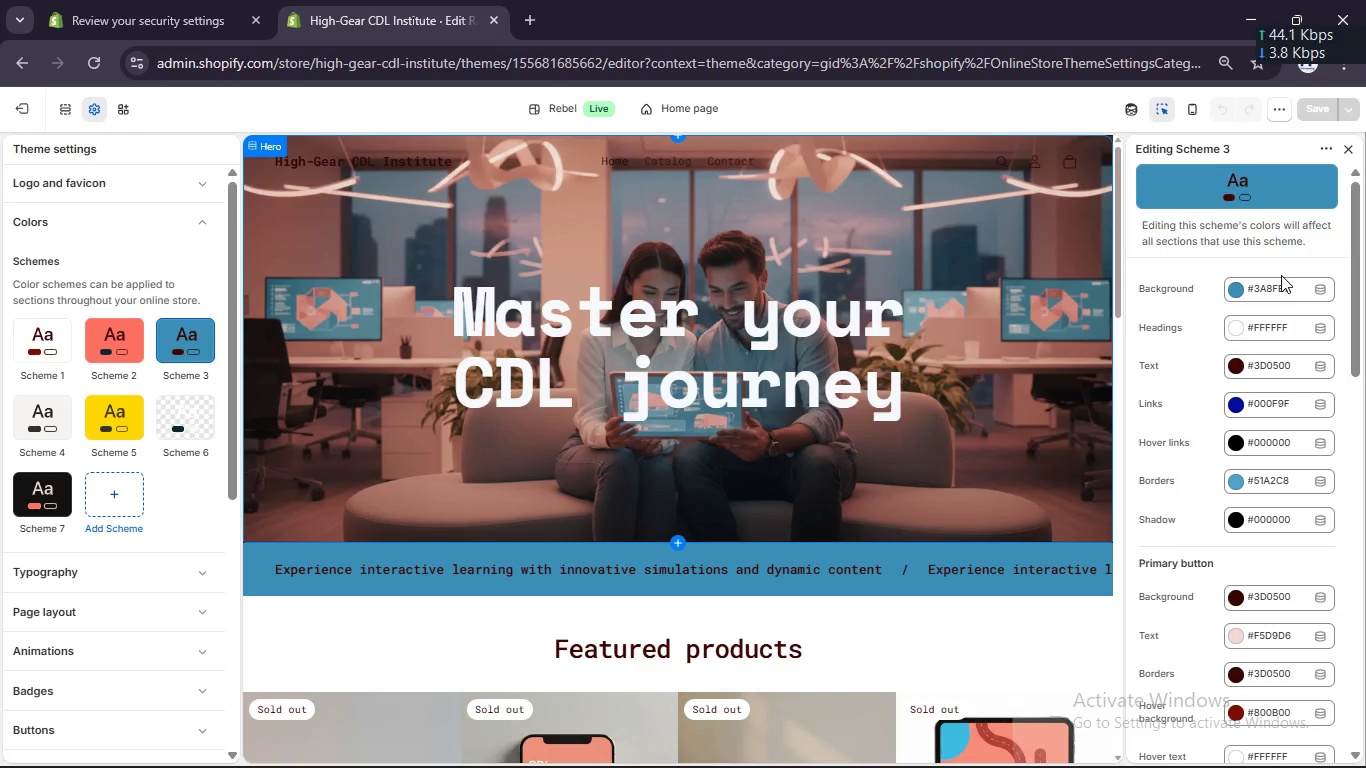 
double_click([1281, 275])
 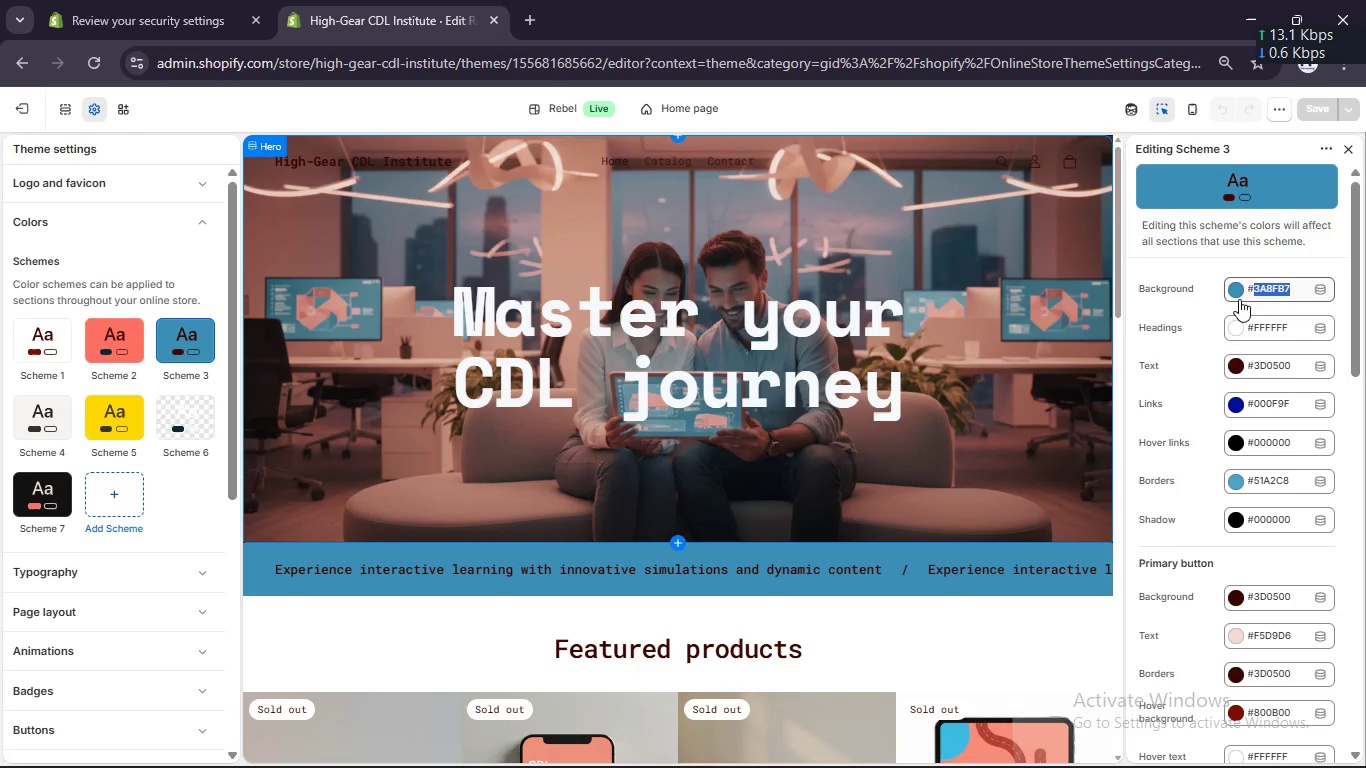 
left_click([1239, 299])
 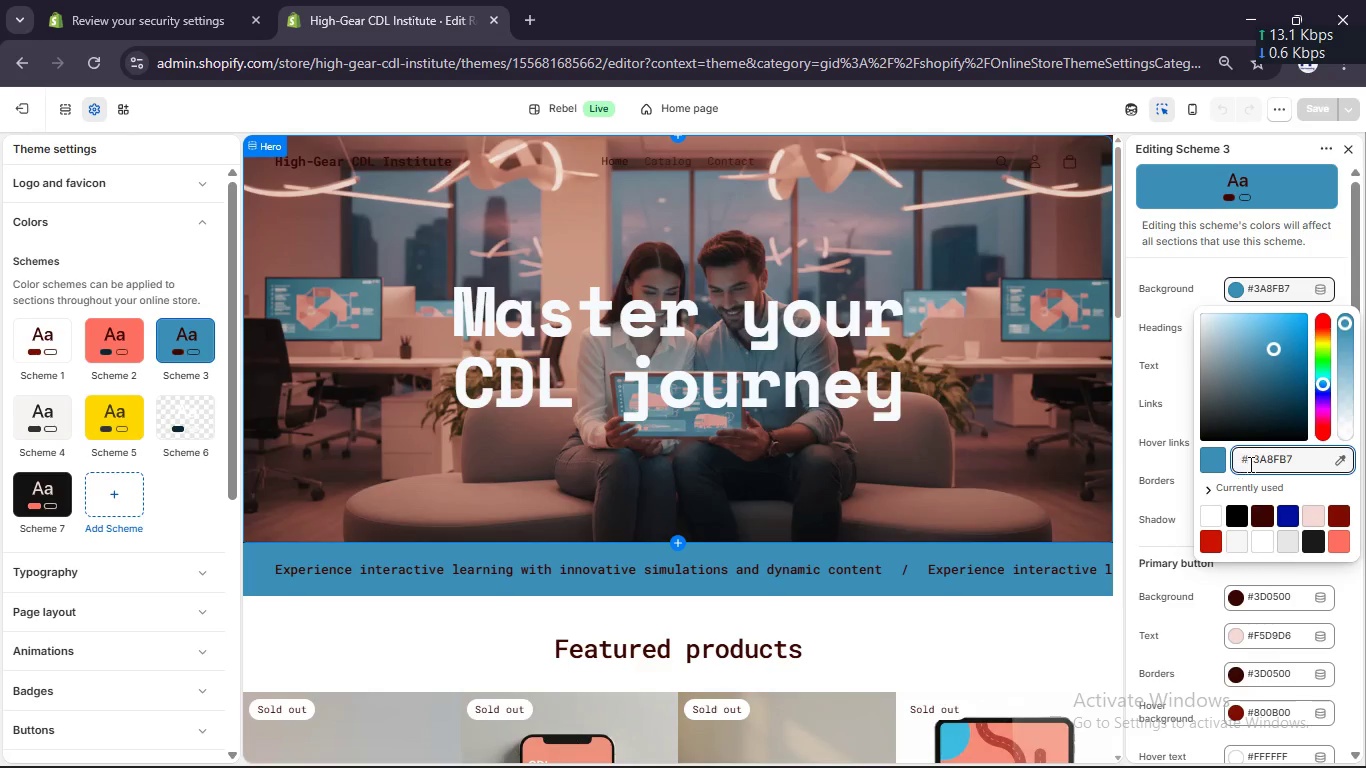 
double_click([1260, 464])
 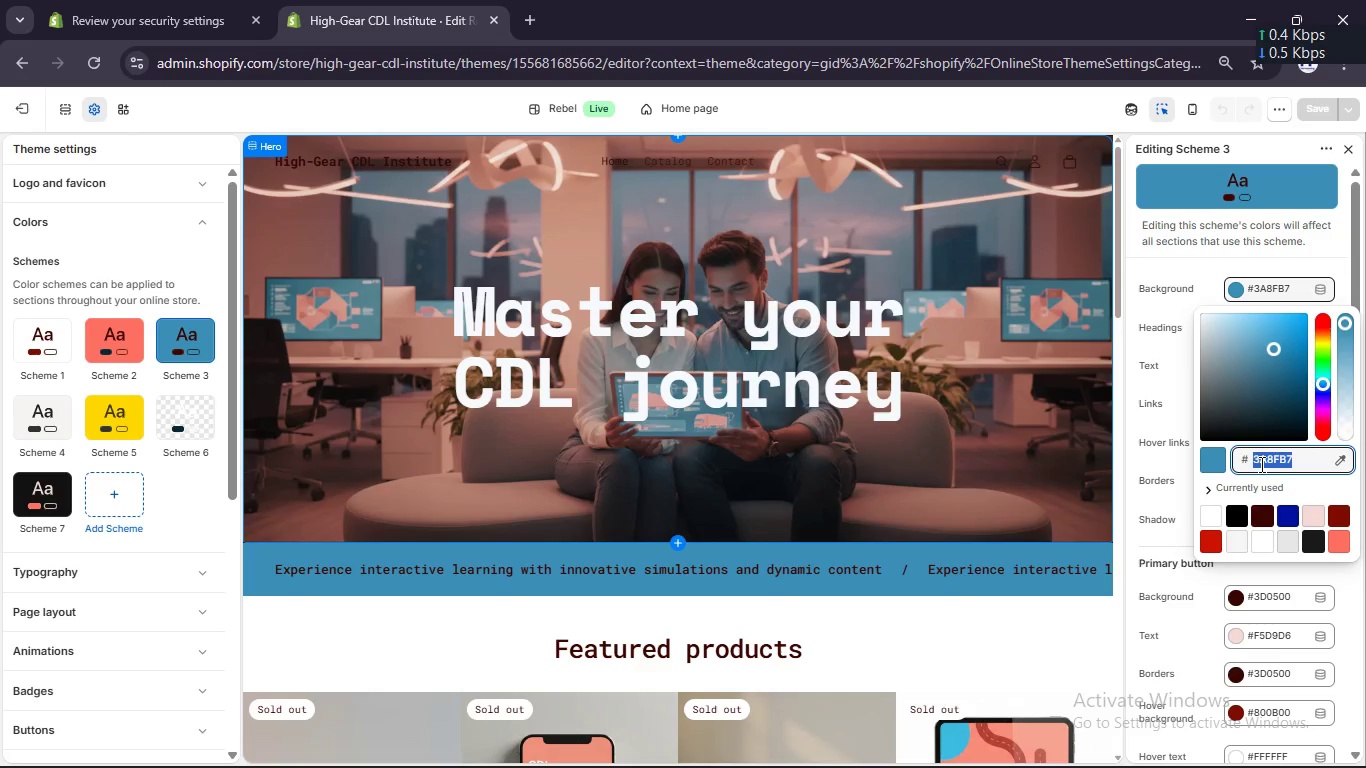 
wait(13.34)
 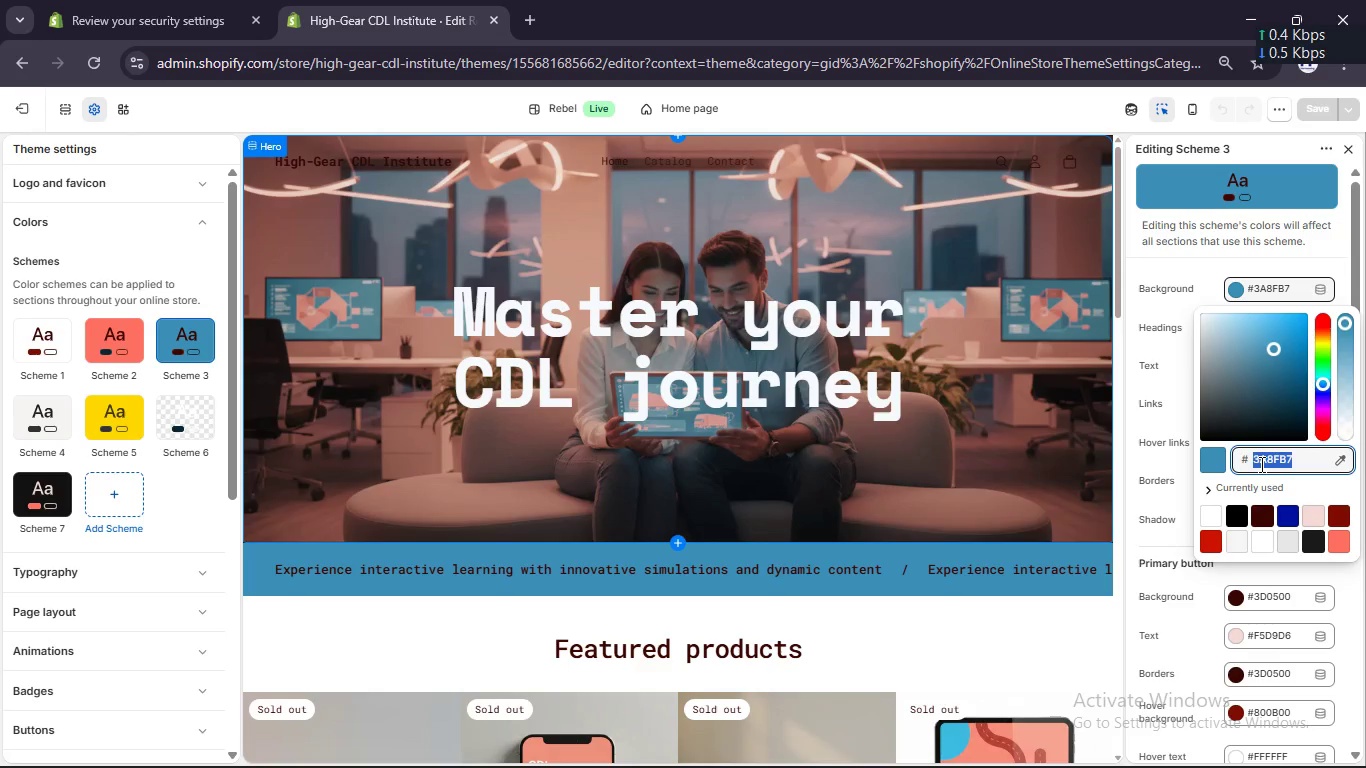 
key(End)
 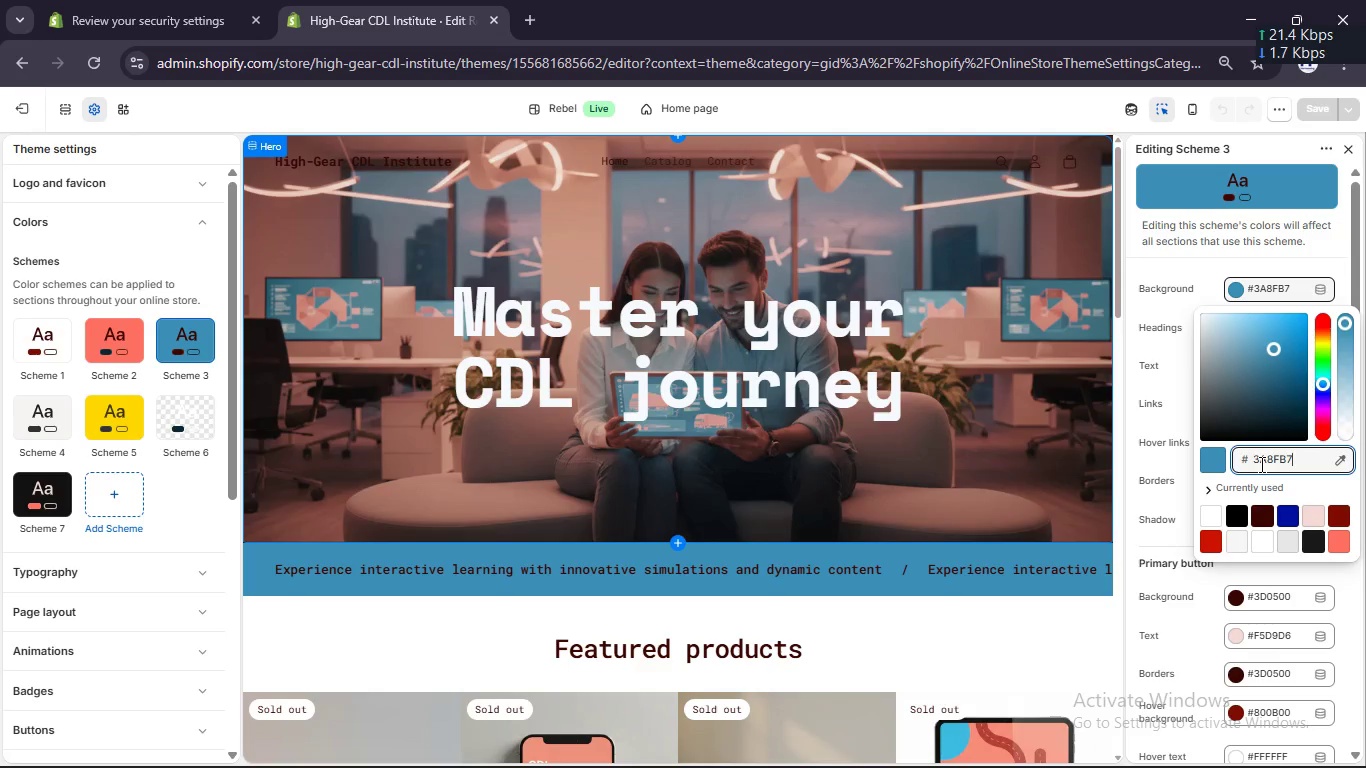 
key(F)
 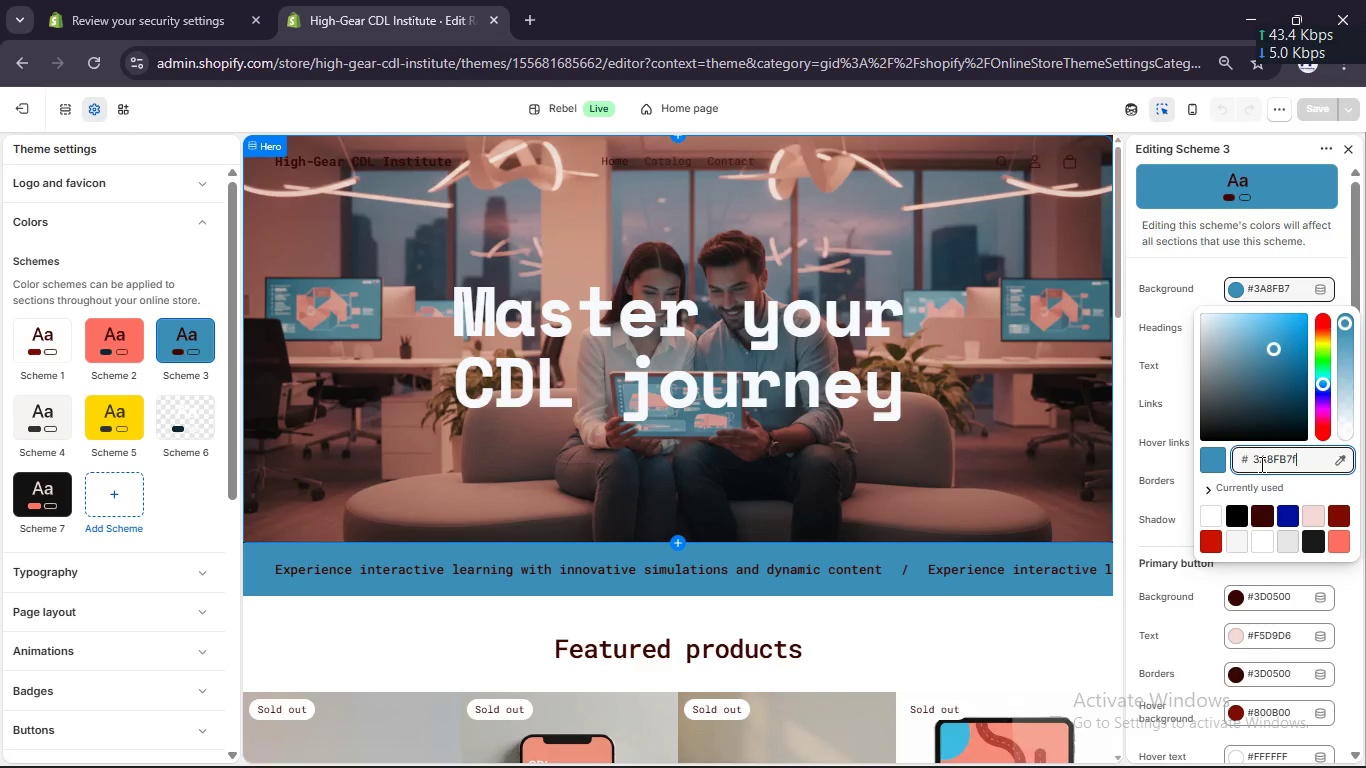 
double_click([1260, 464])
 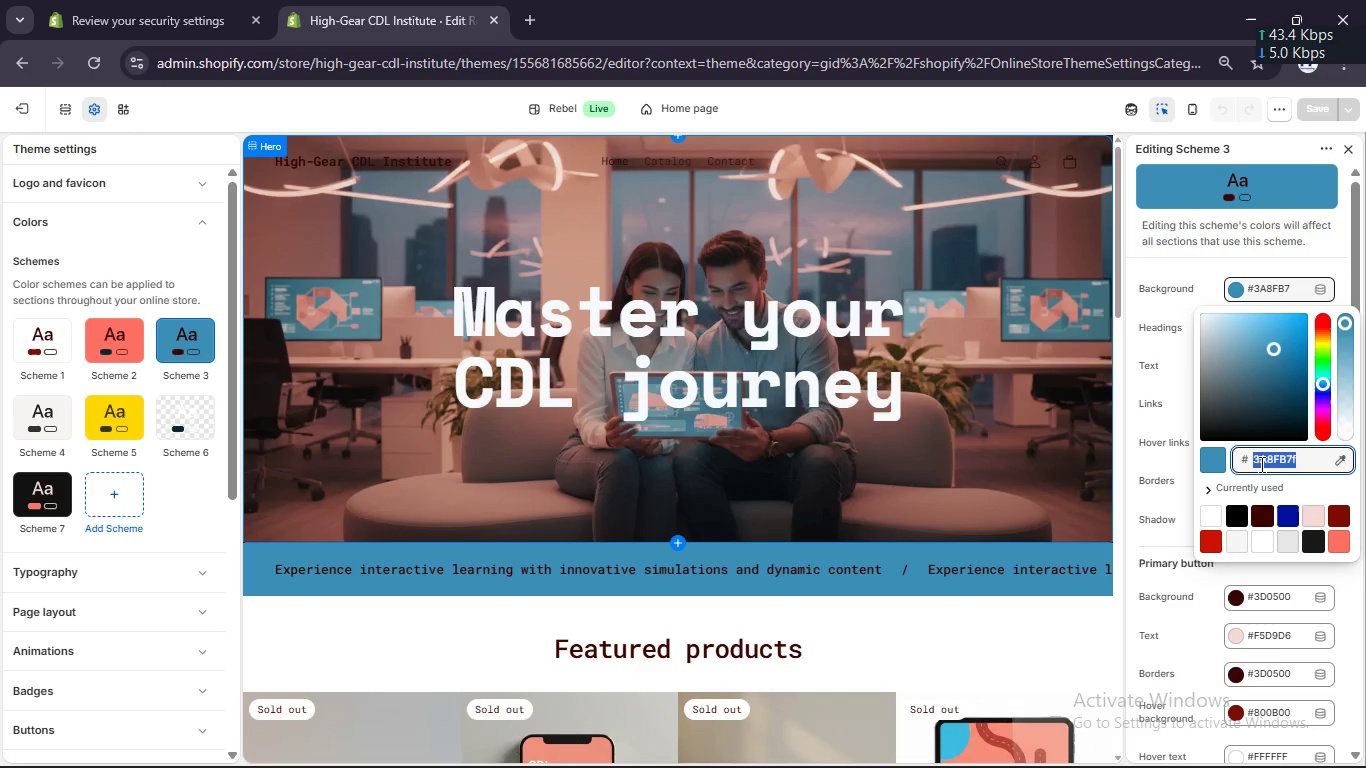 
left_click([1260, 464])
 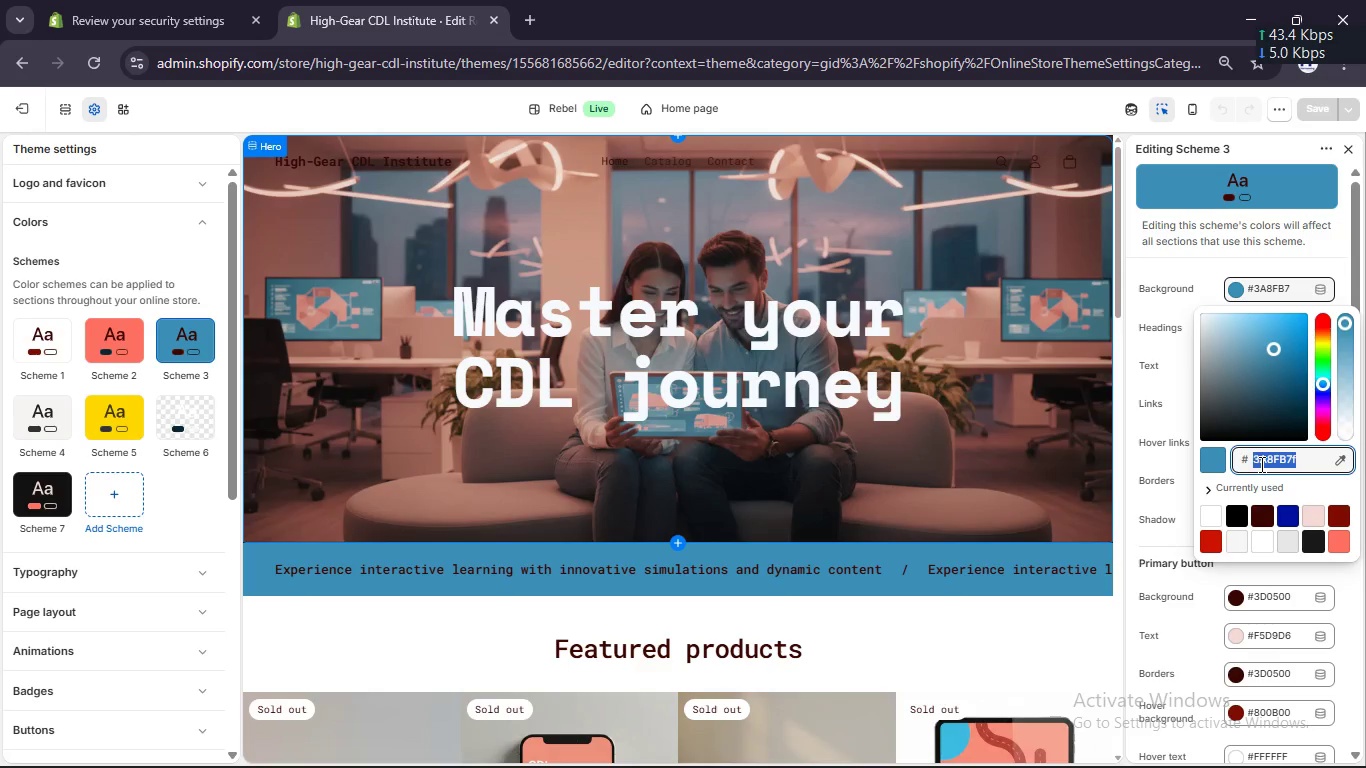 
key(End)
 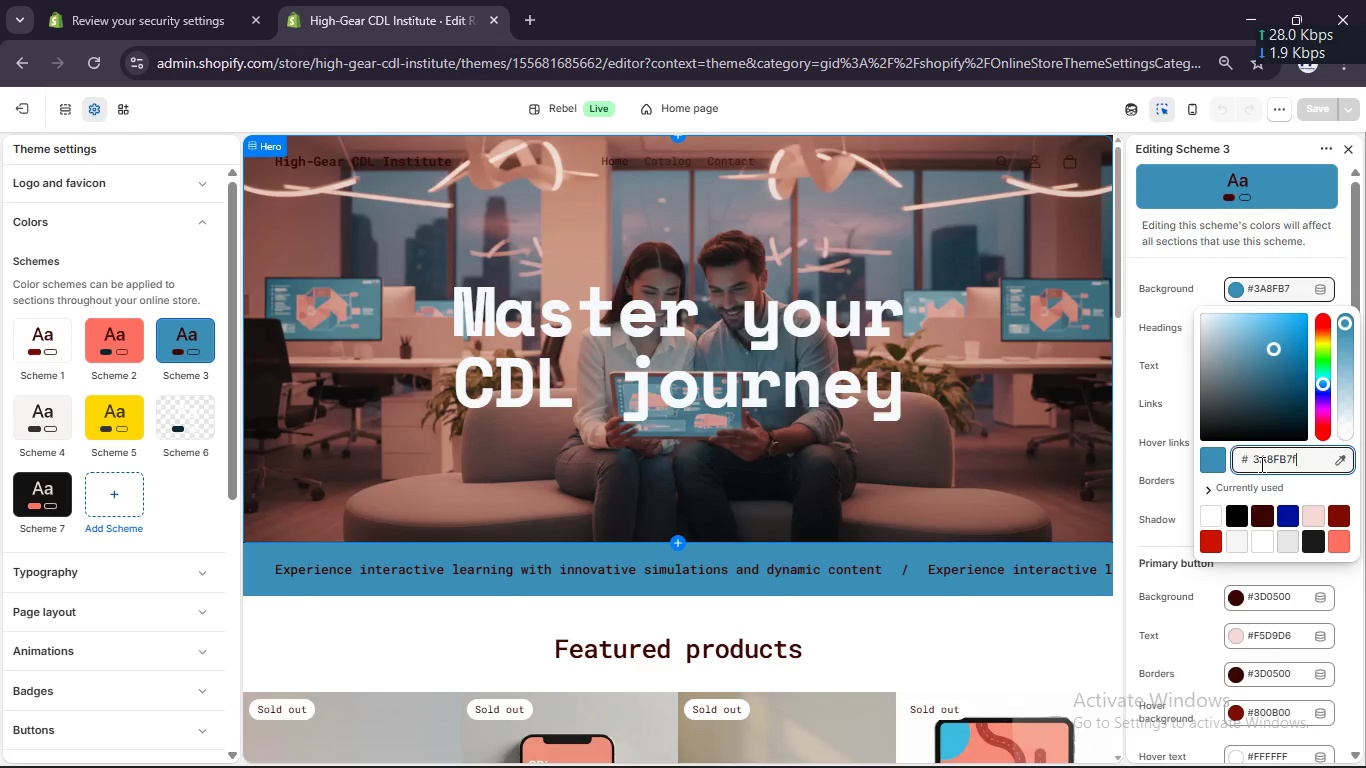 
key(F)
 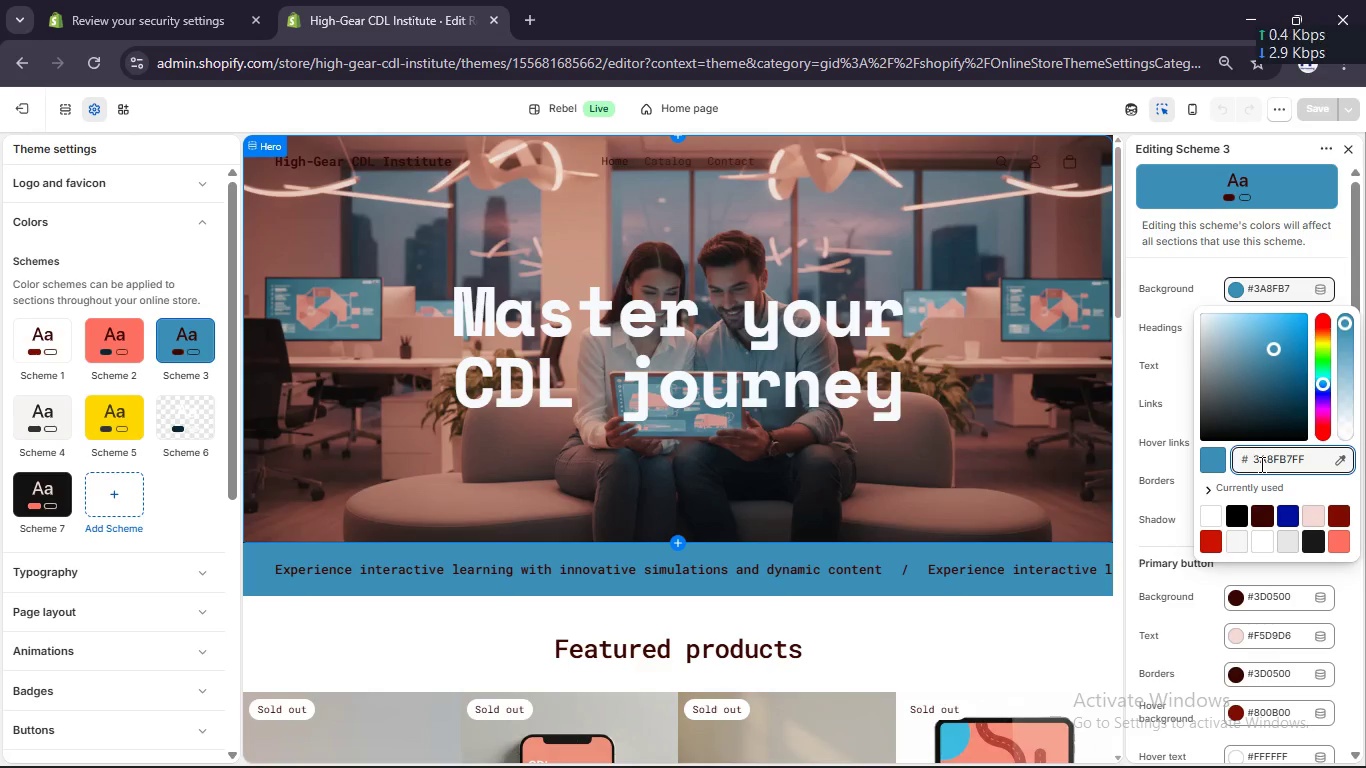 
key(ArrowDown)
 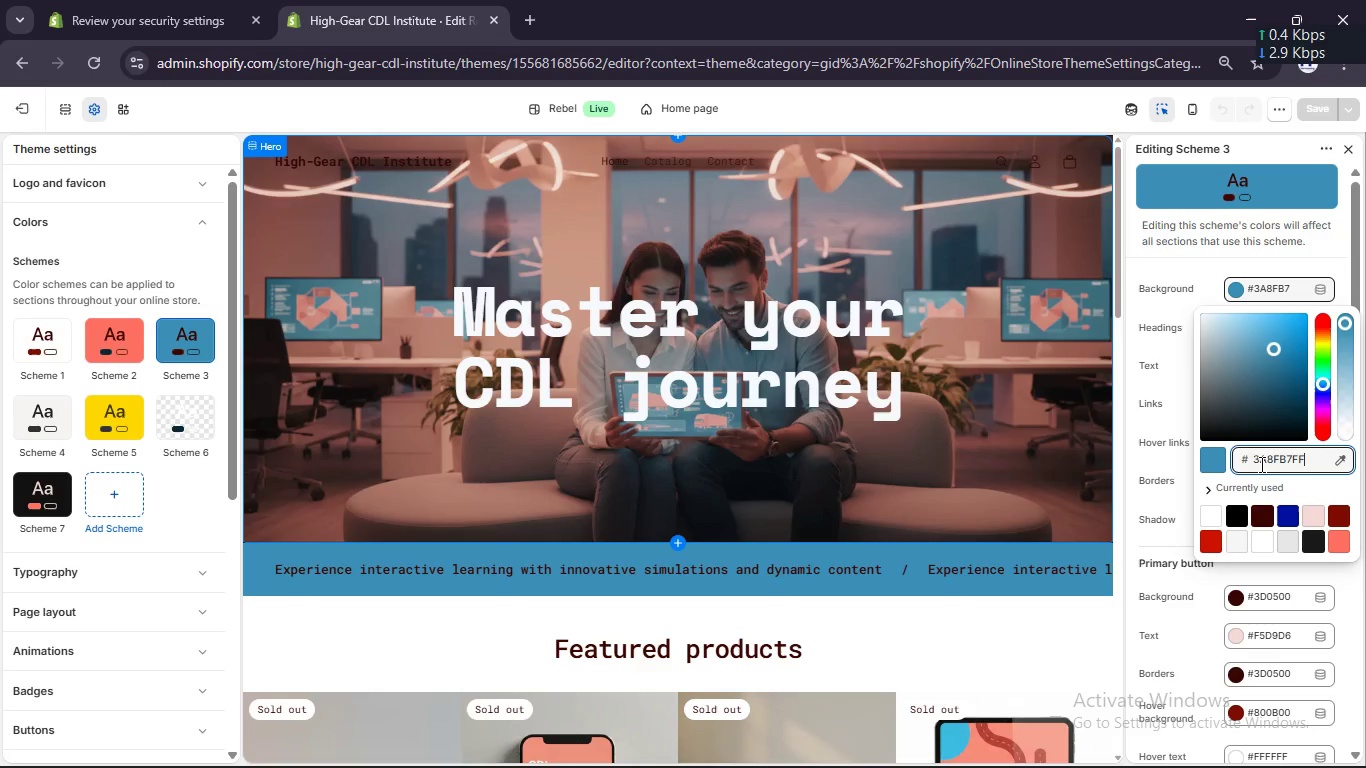 
double_click([1260, 464])
 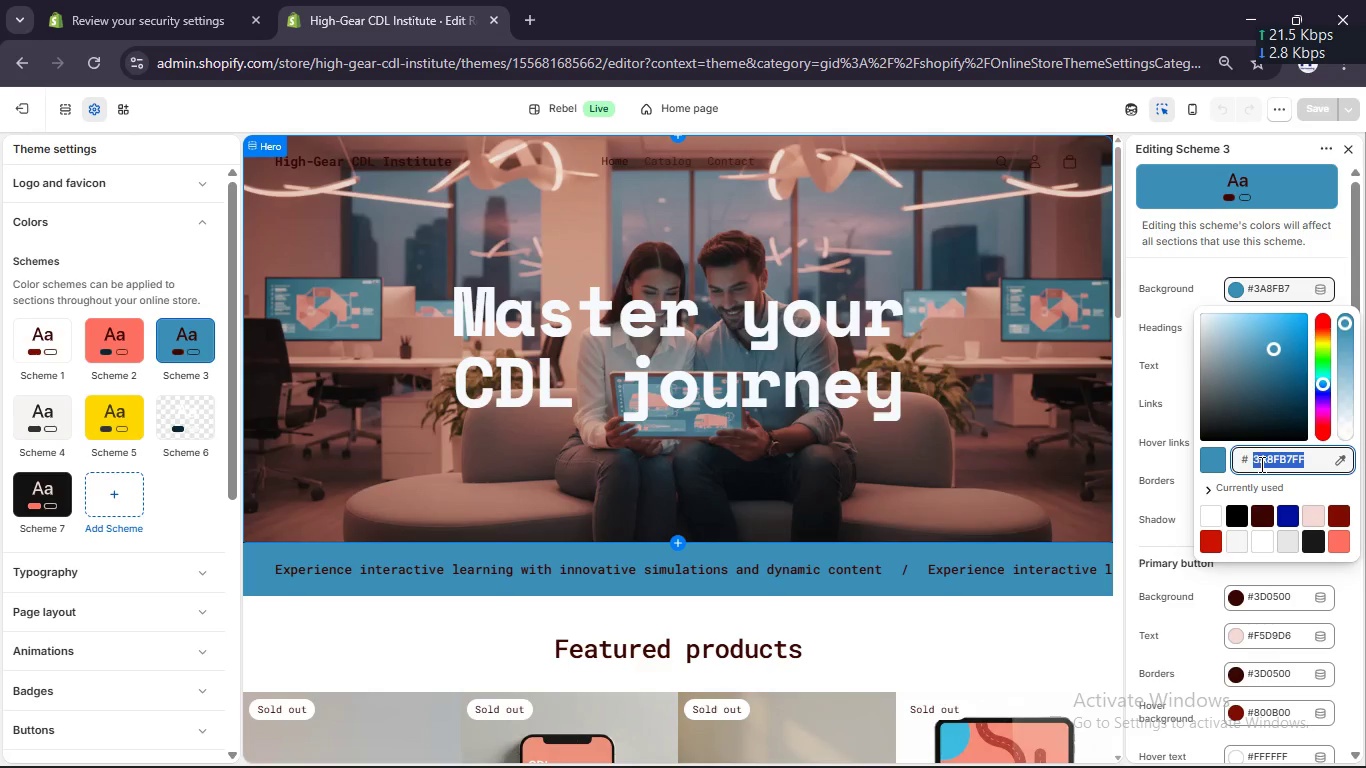 
key(End)
 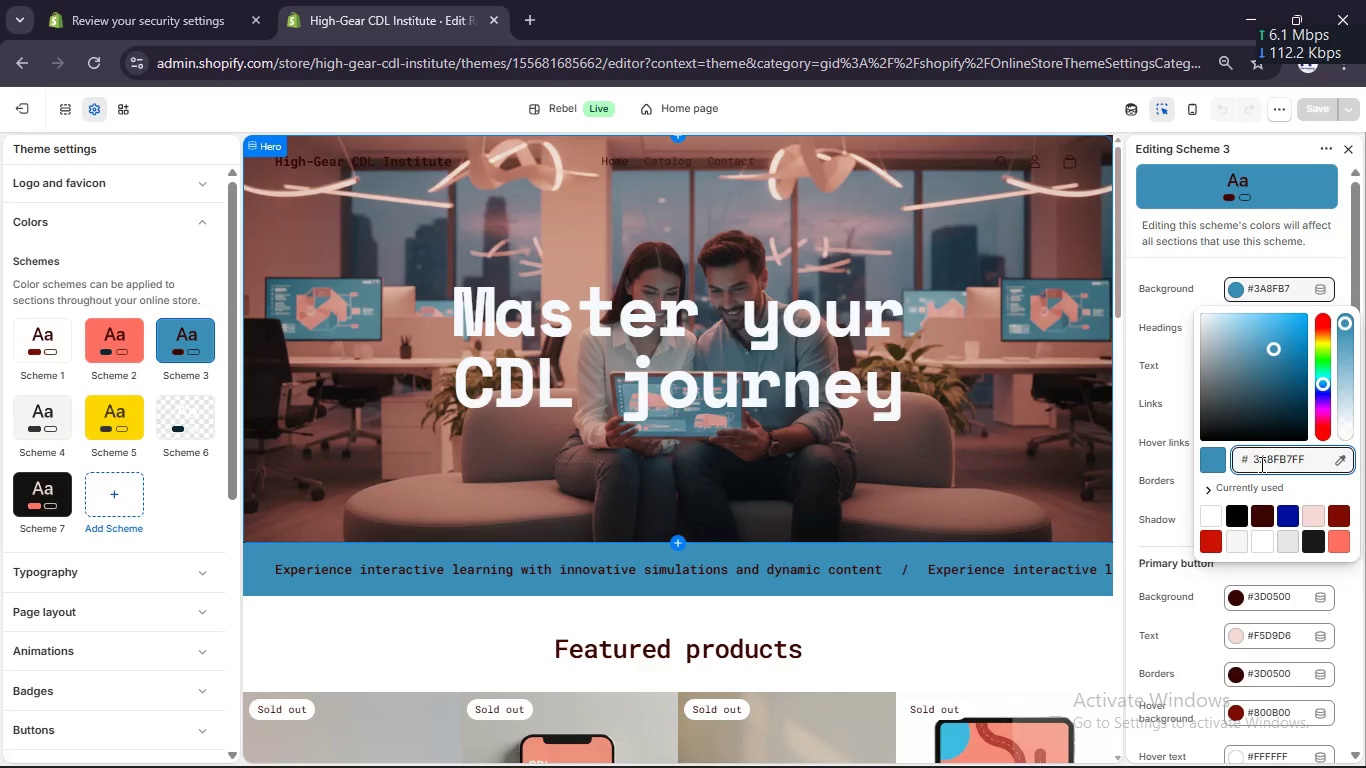 
double_click([1260, 464])
 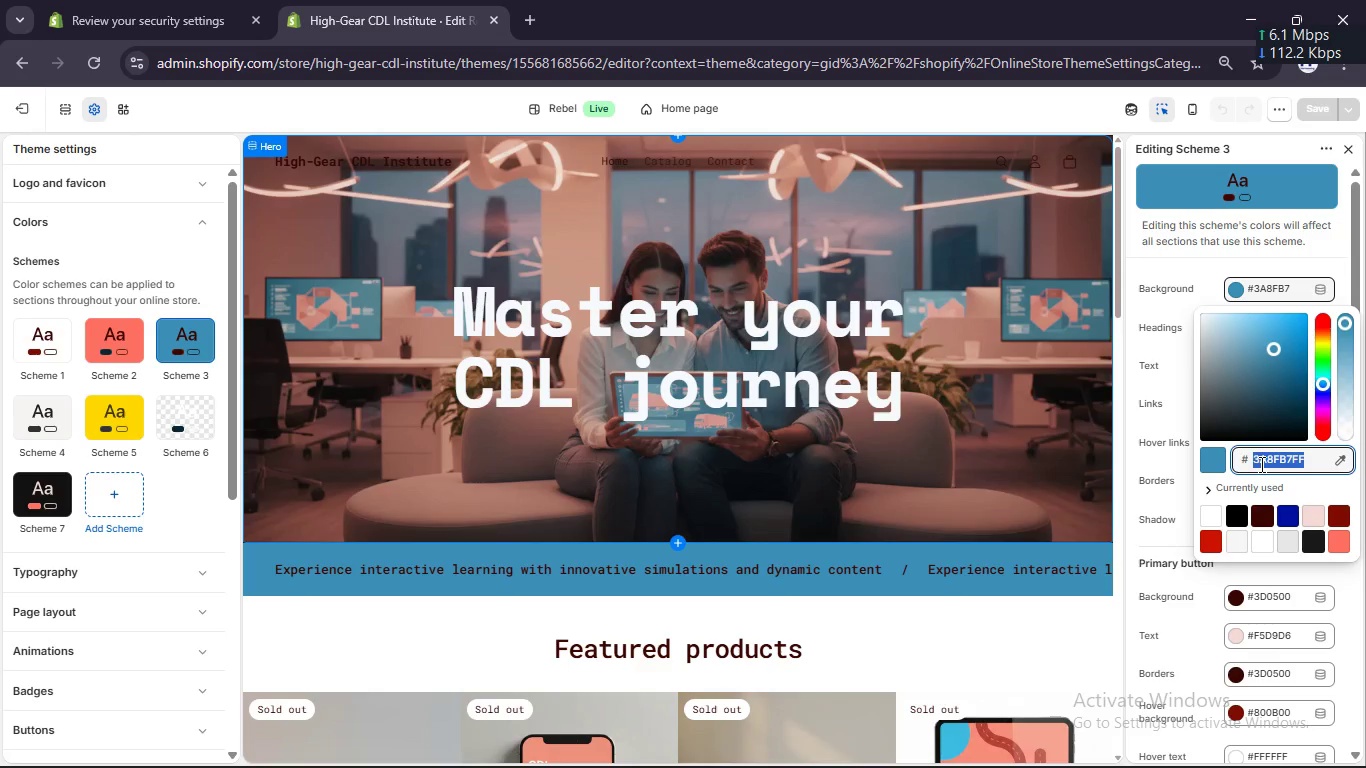 
left_click([1260, 464])
 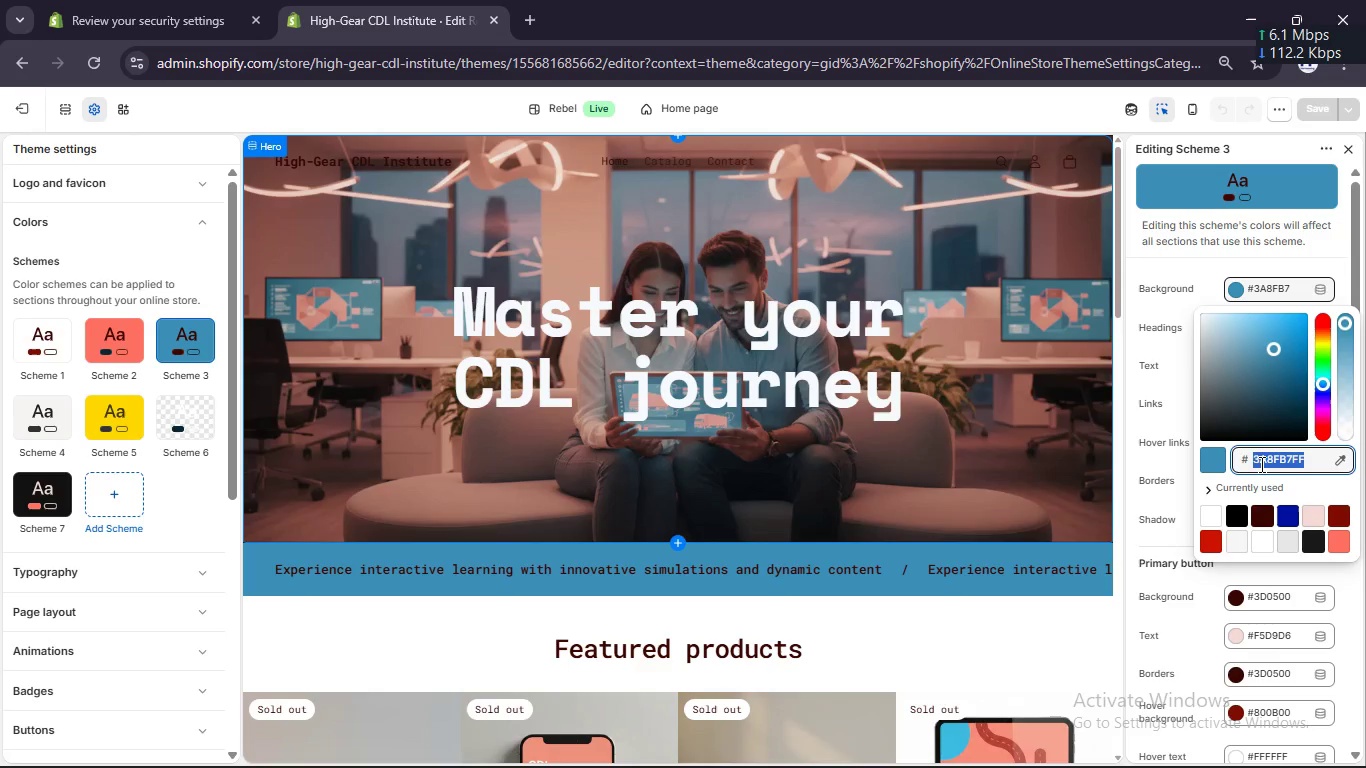 
key(NumLock)
 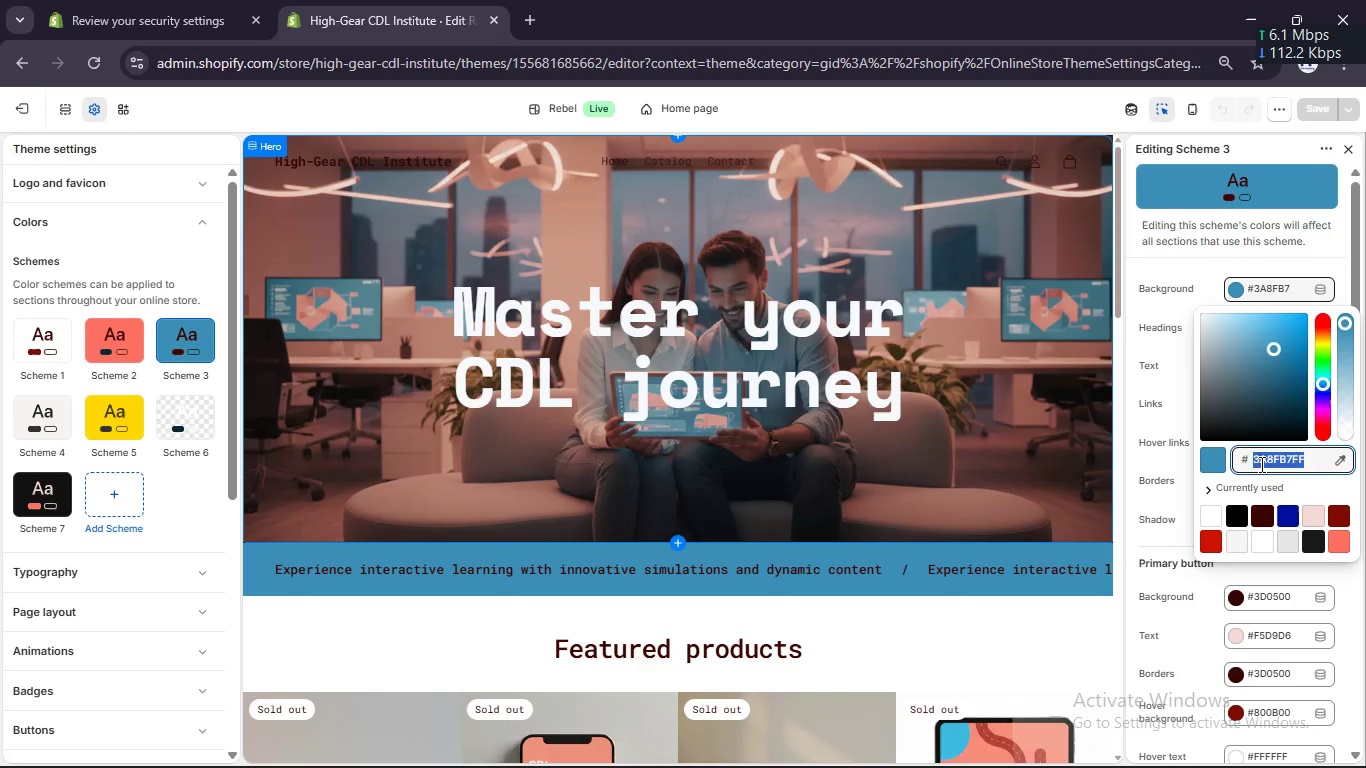 
key(Numpad1)
 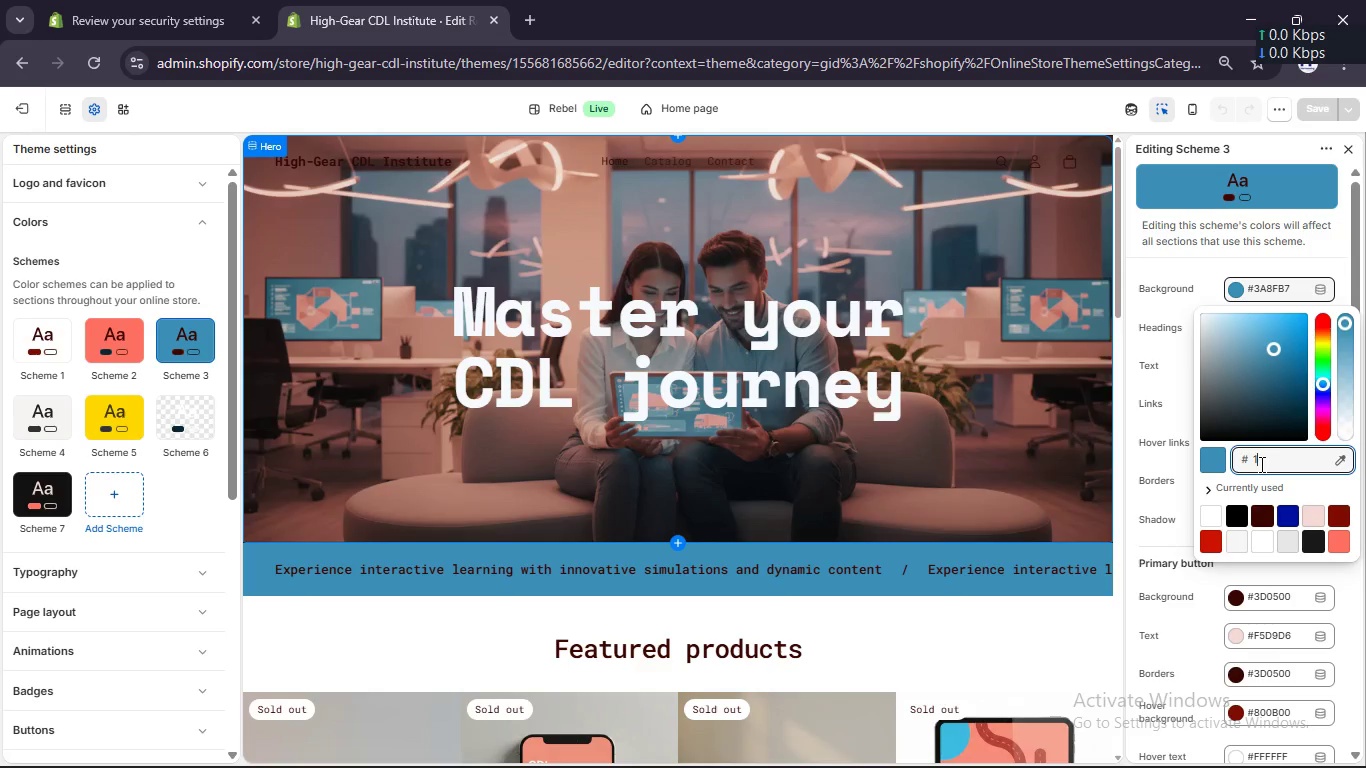 
key(Numpad5)
 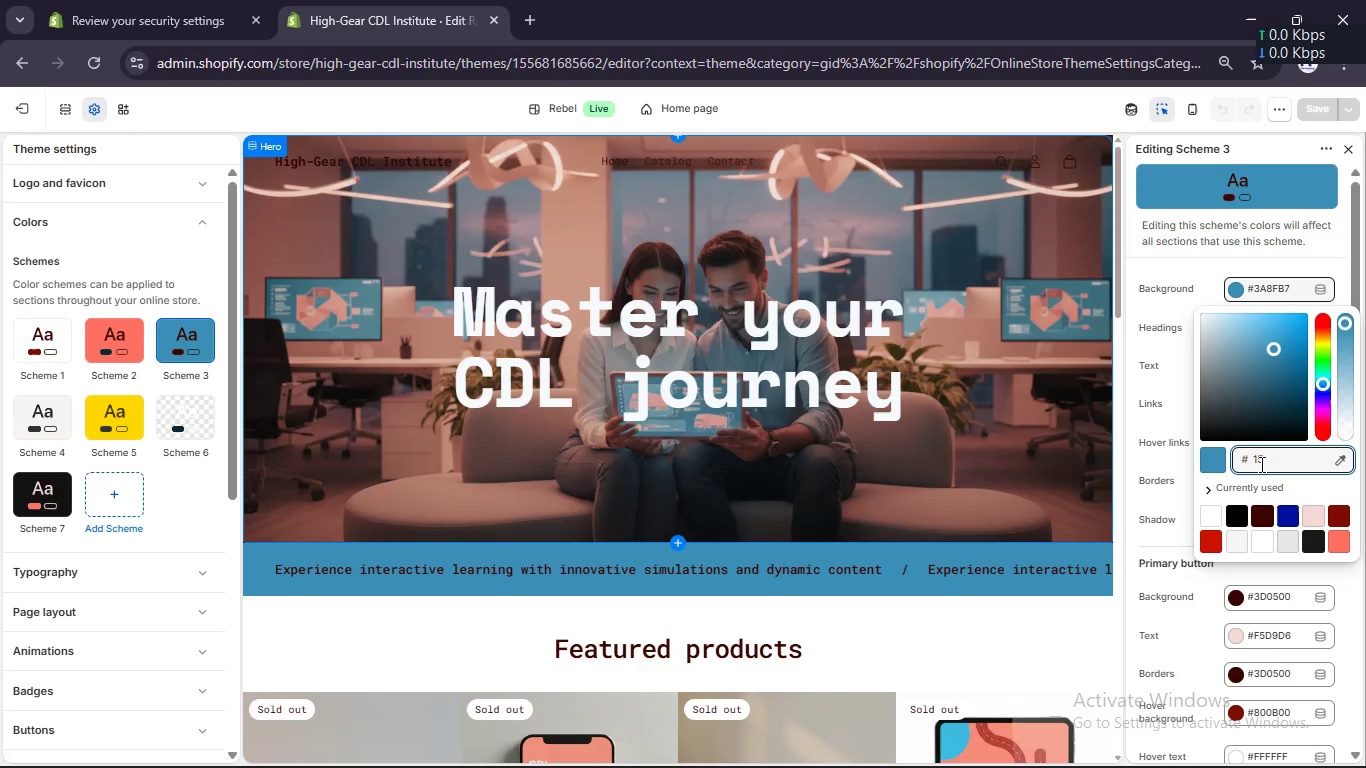 
key(Backspace)
 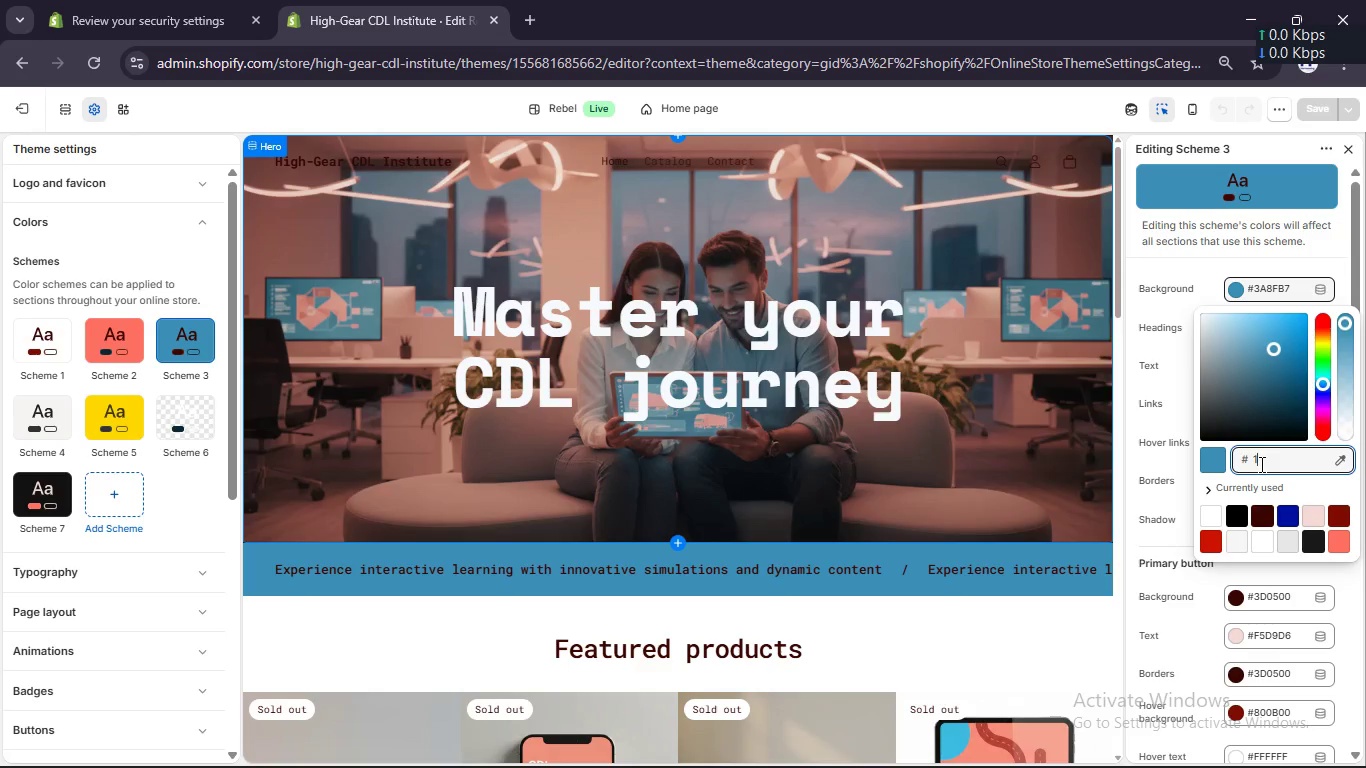 
key(F)
 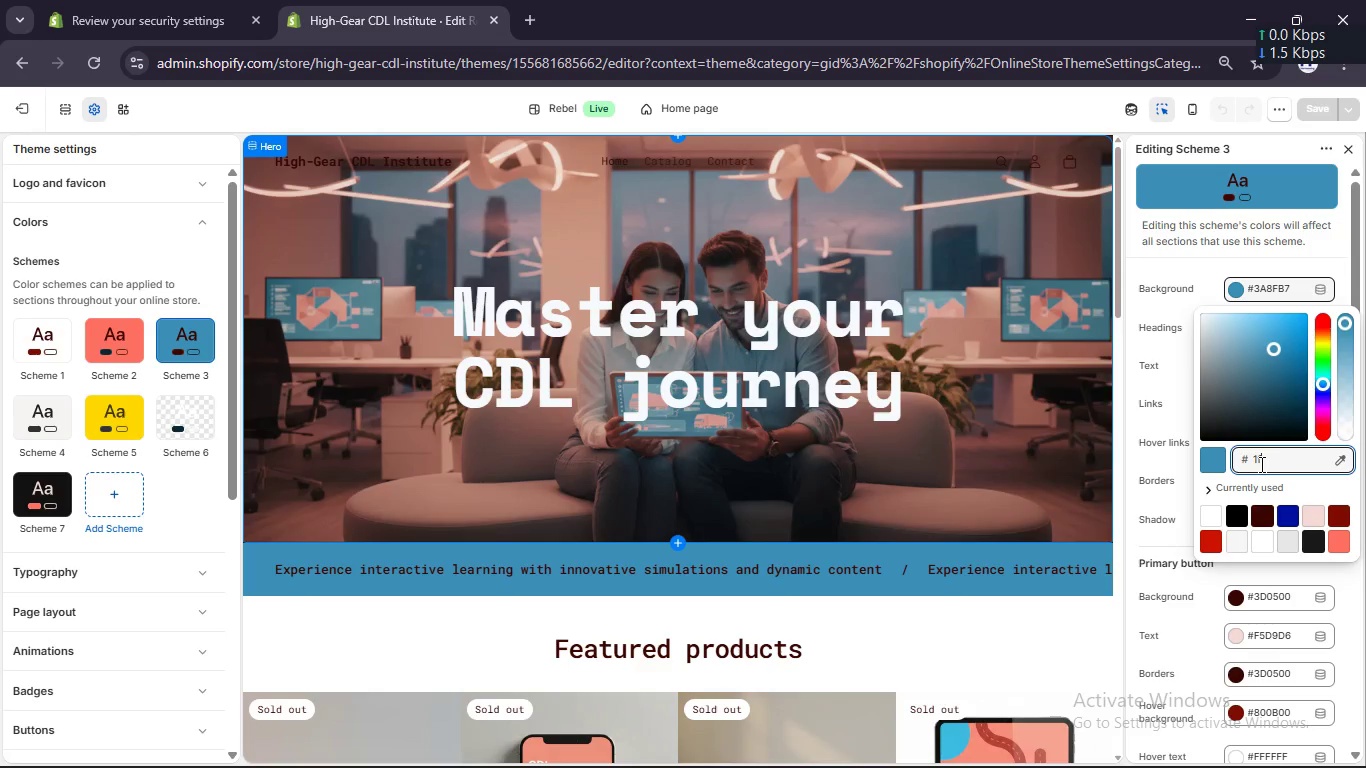 
key(Numpad2)
 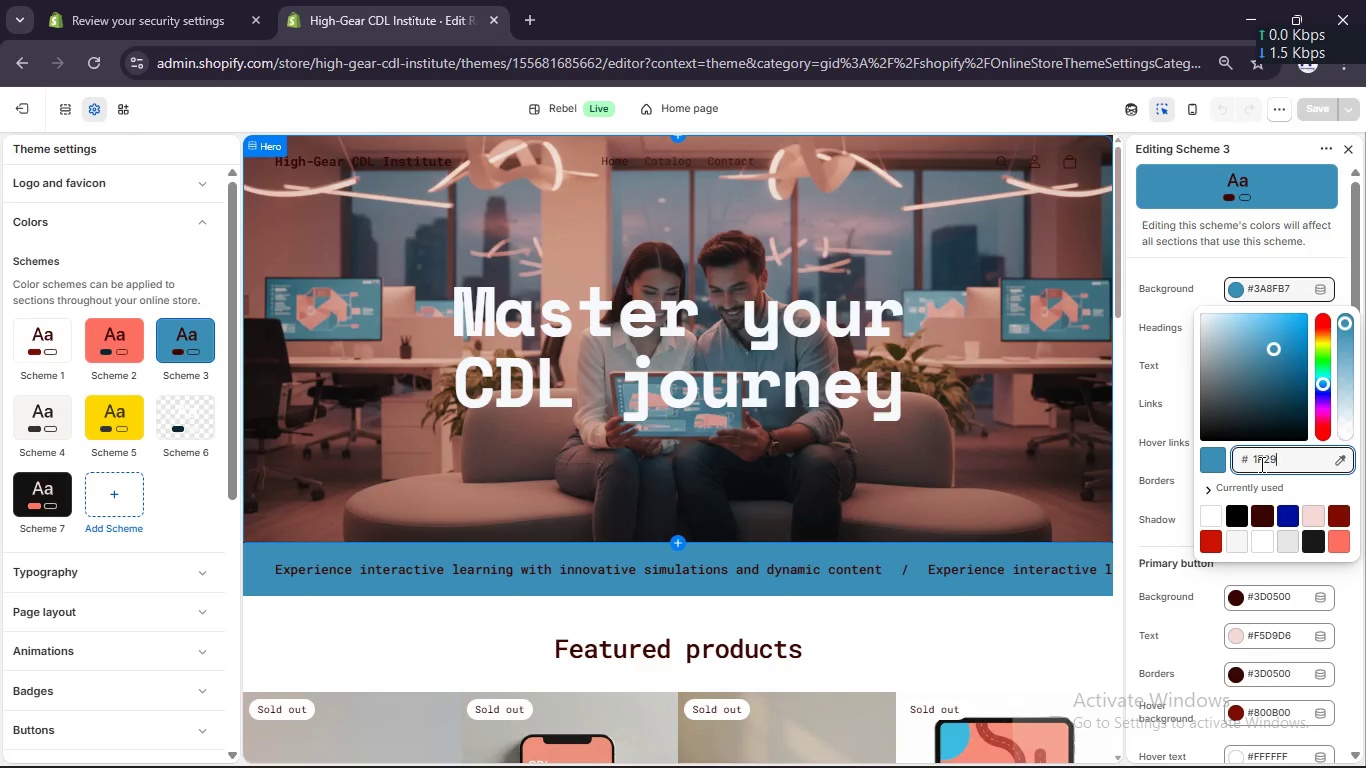 
key(Numpad9)
 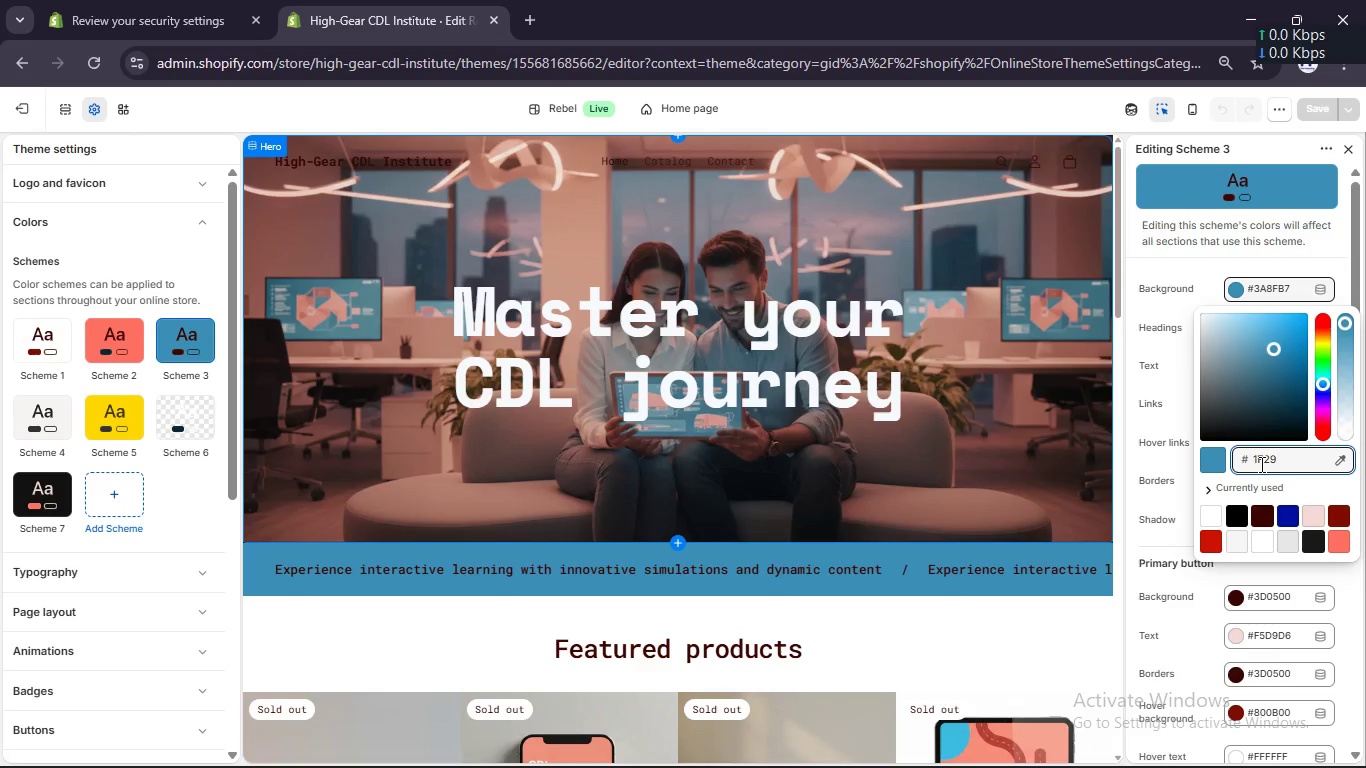 
key(Numpad3)
 